 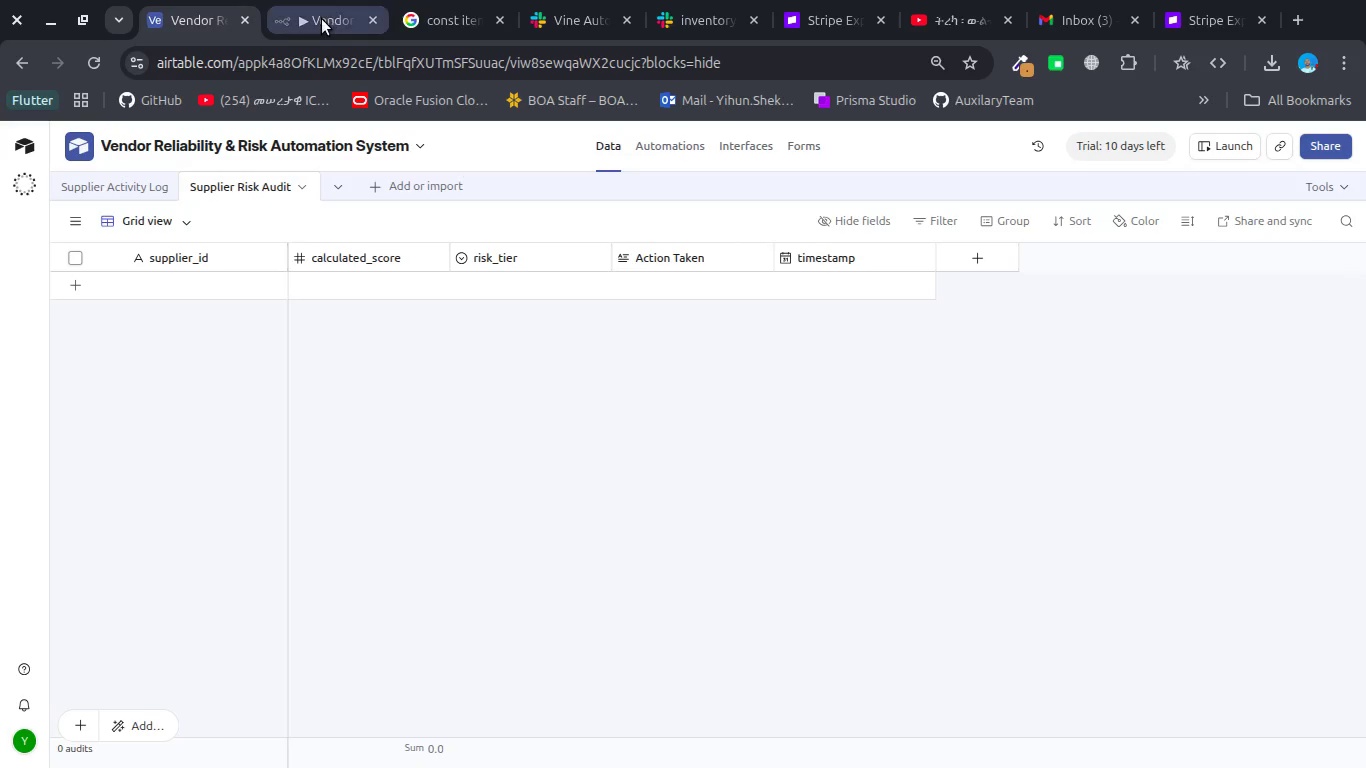 
left_click([322, 19])
 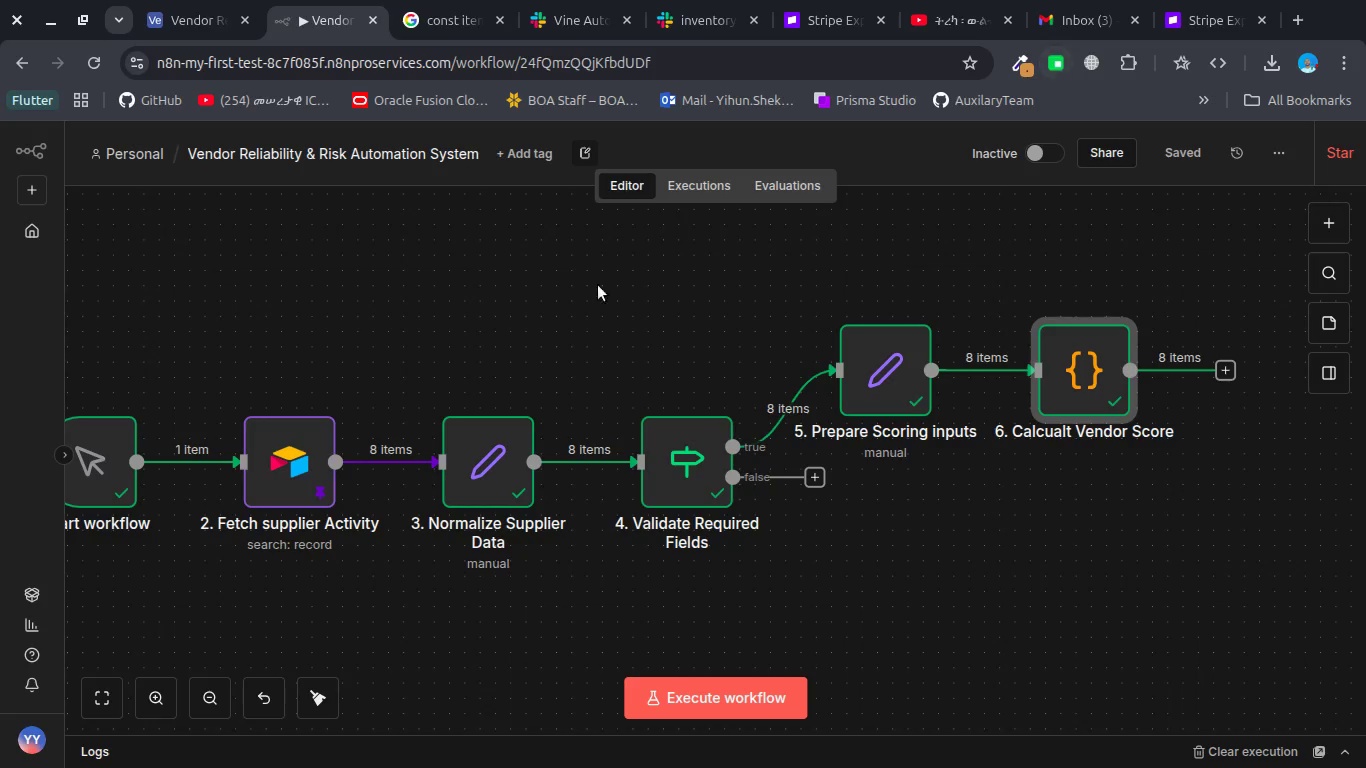 
scroll: coordinate [252, 417], scroll_direction: up, amount: 3.0
 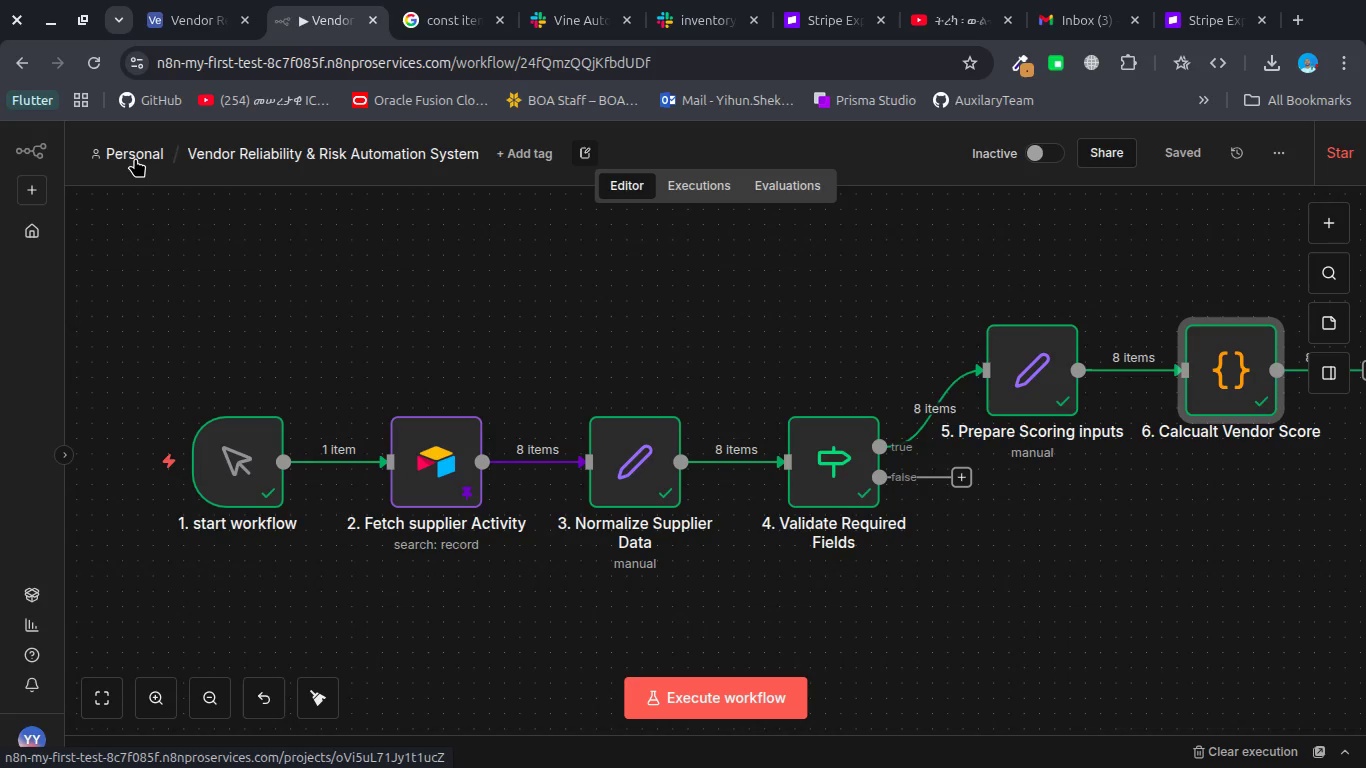 
left_click([135, 158])
 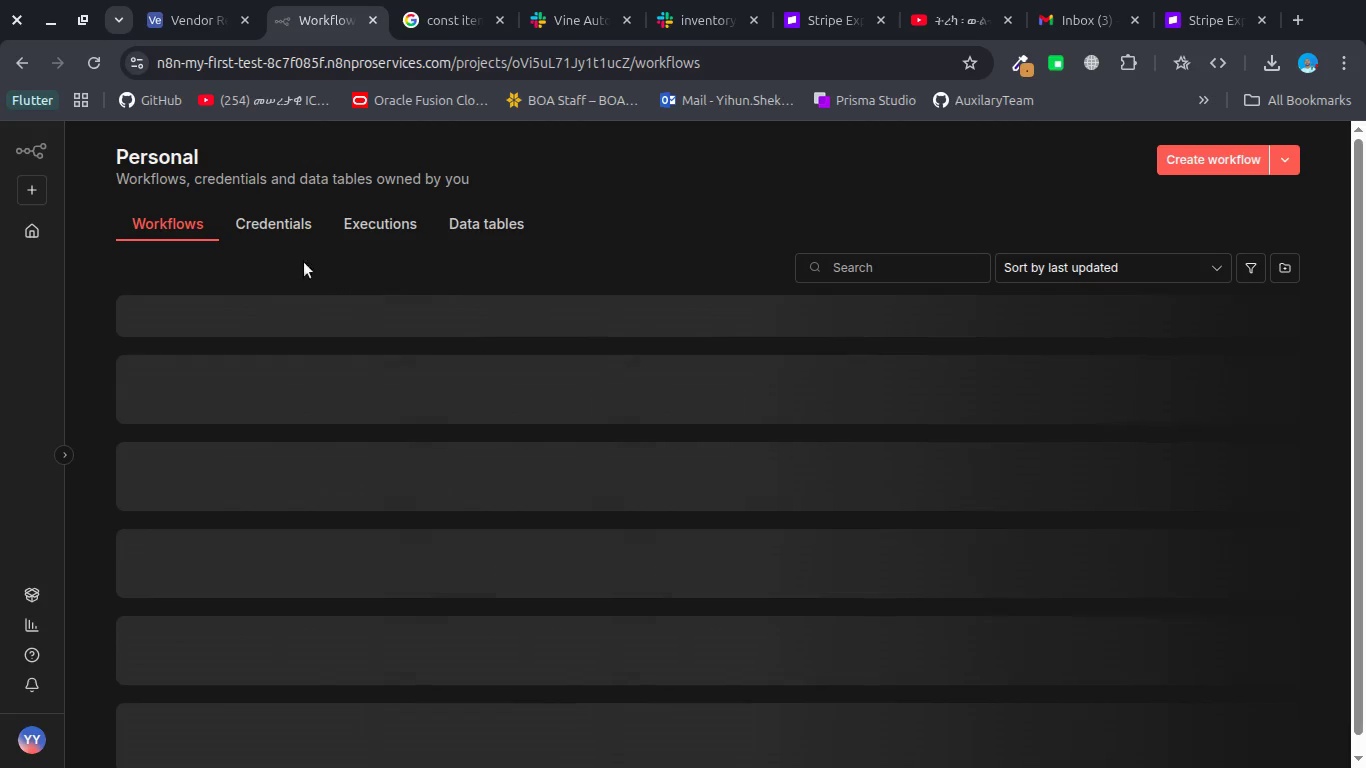 
wait(7.49)
 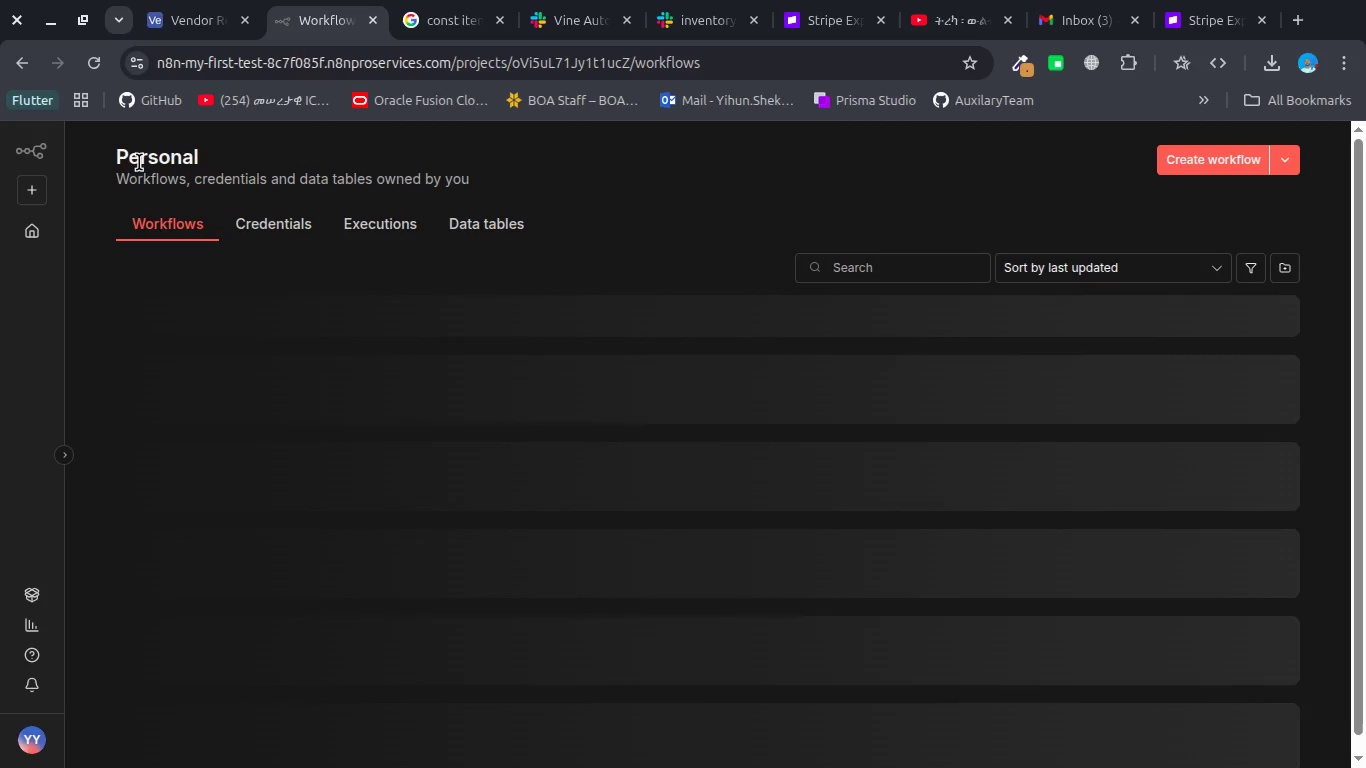 
left_click([497, 342])
 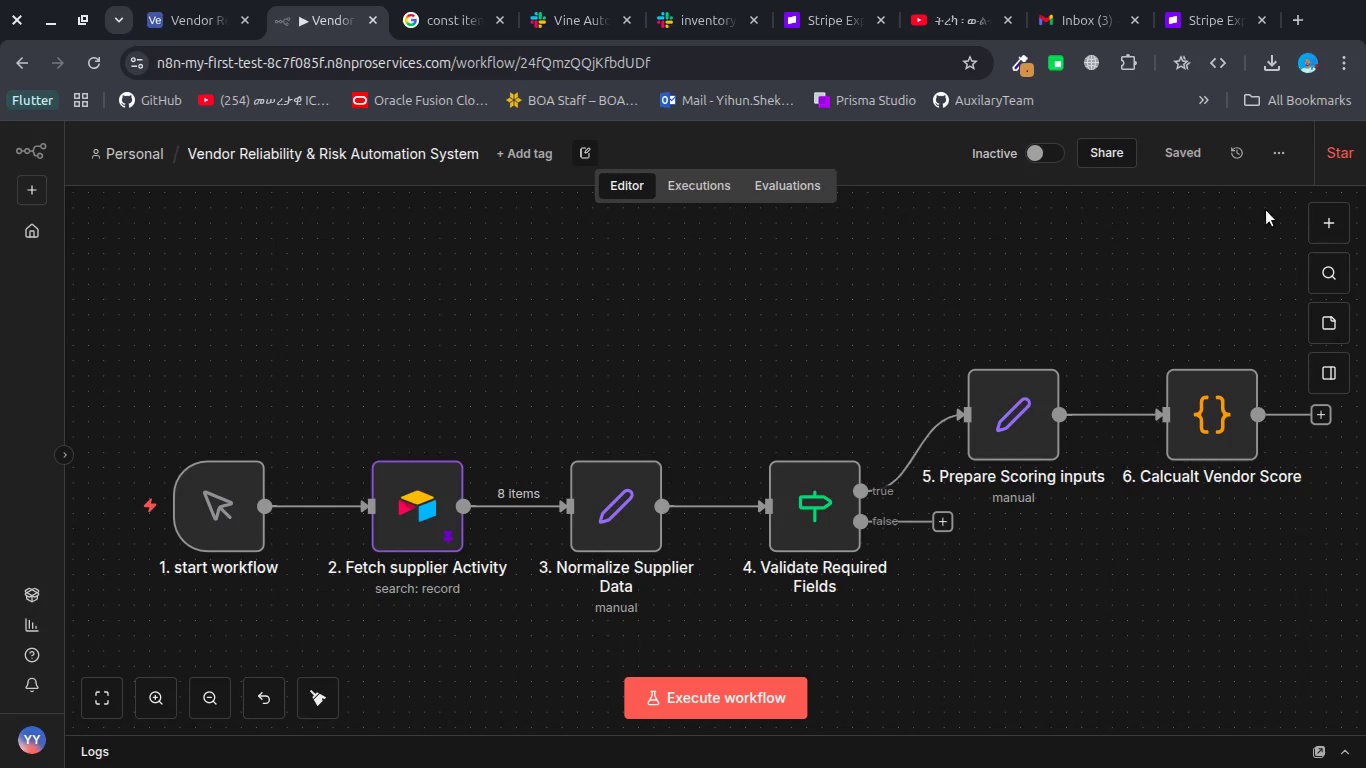 
wait(6.09)
 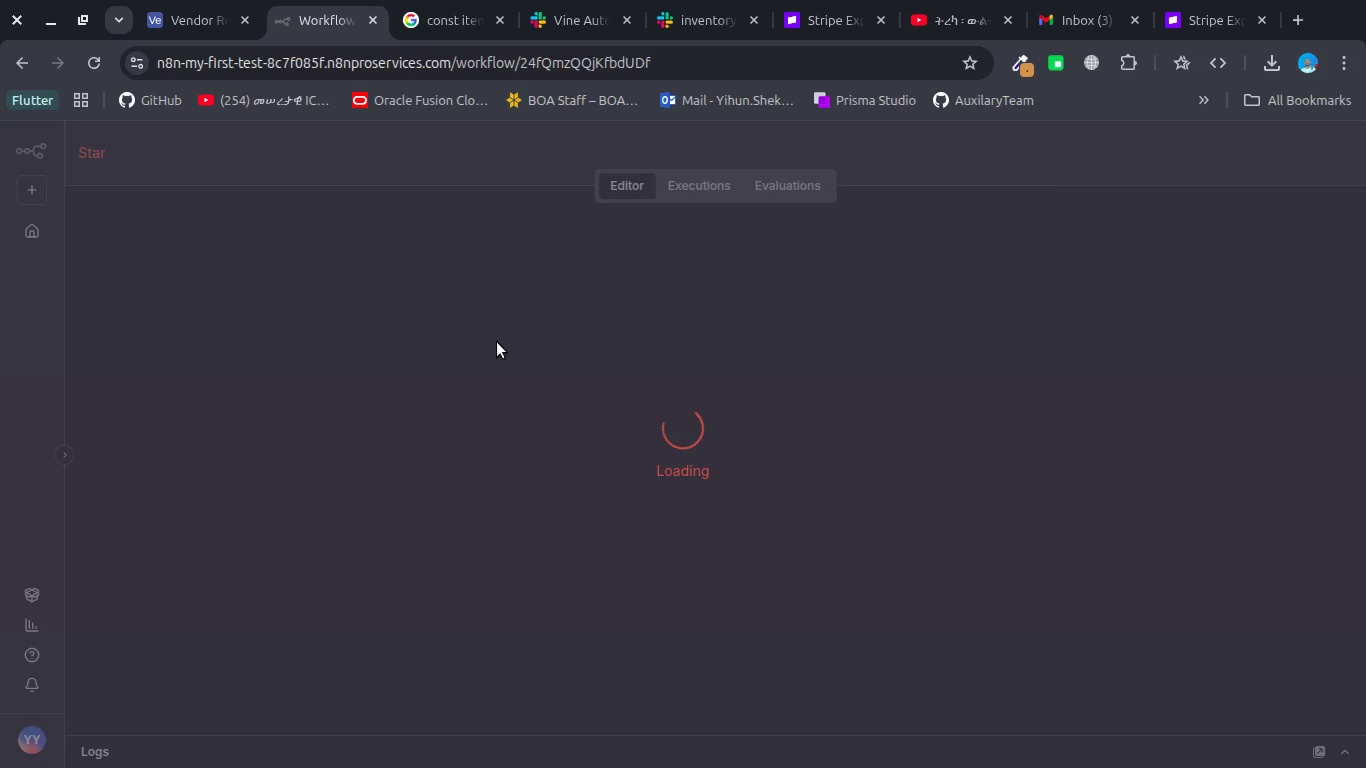 
left_click([1267, 151])
 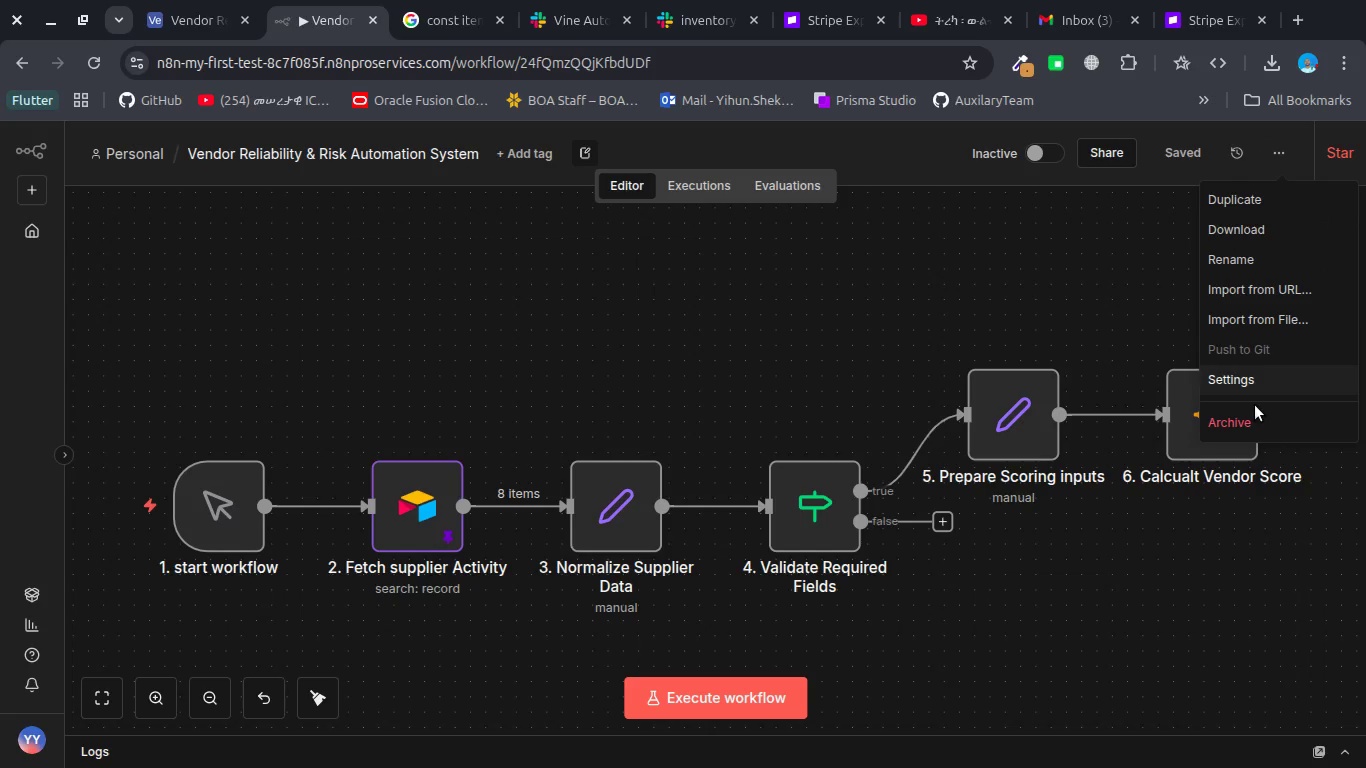 
left_click([1234, 426])
 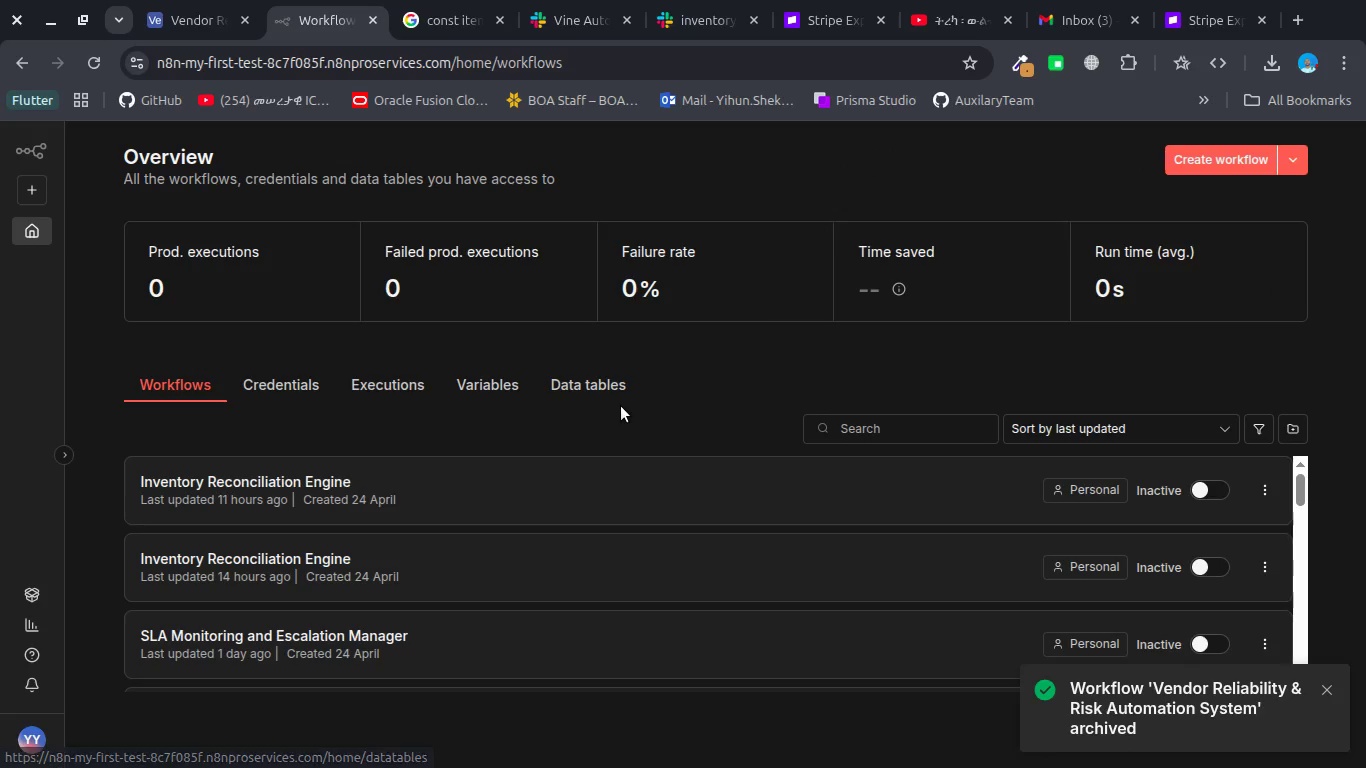 
wait(6.79)
 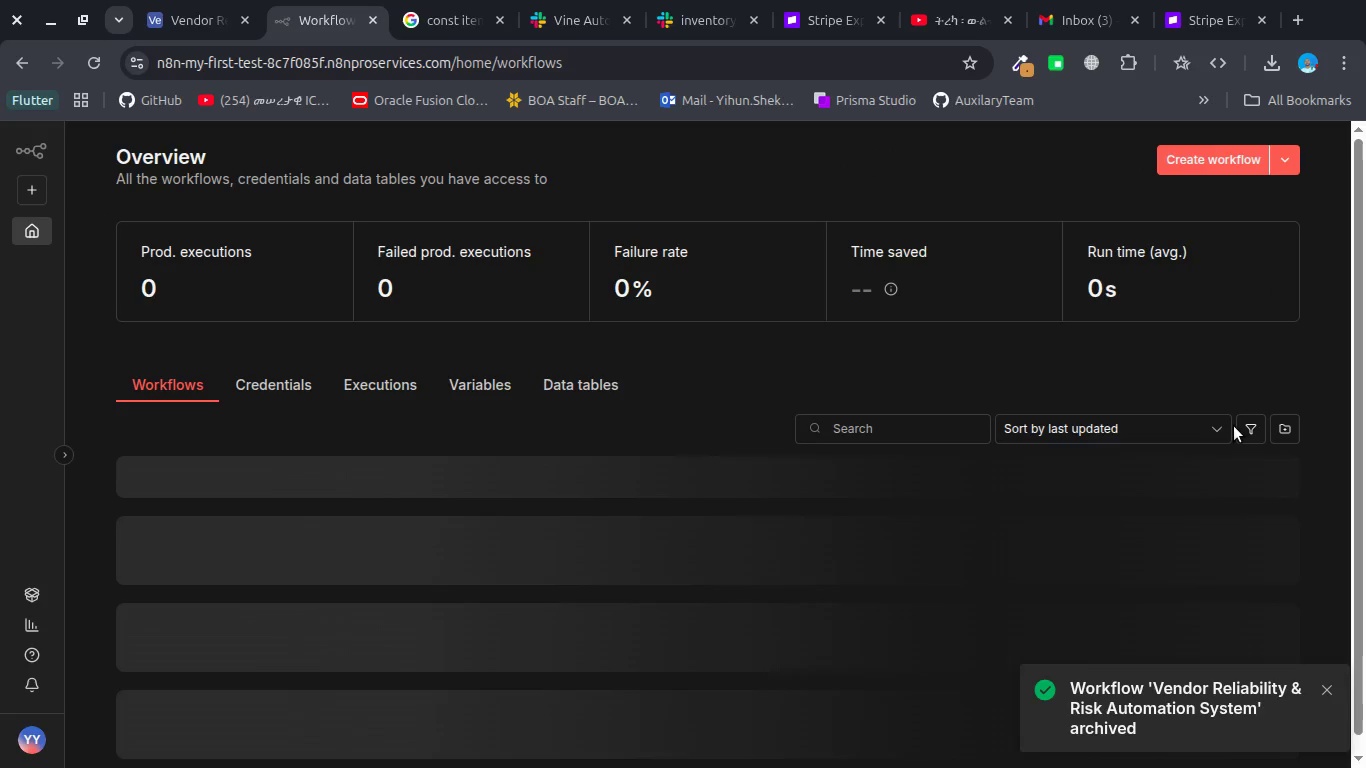 
scroll: coordinate [397, 459], scroll_direction: down, amount: 1.0
 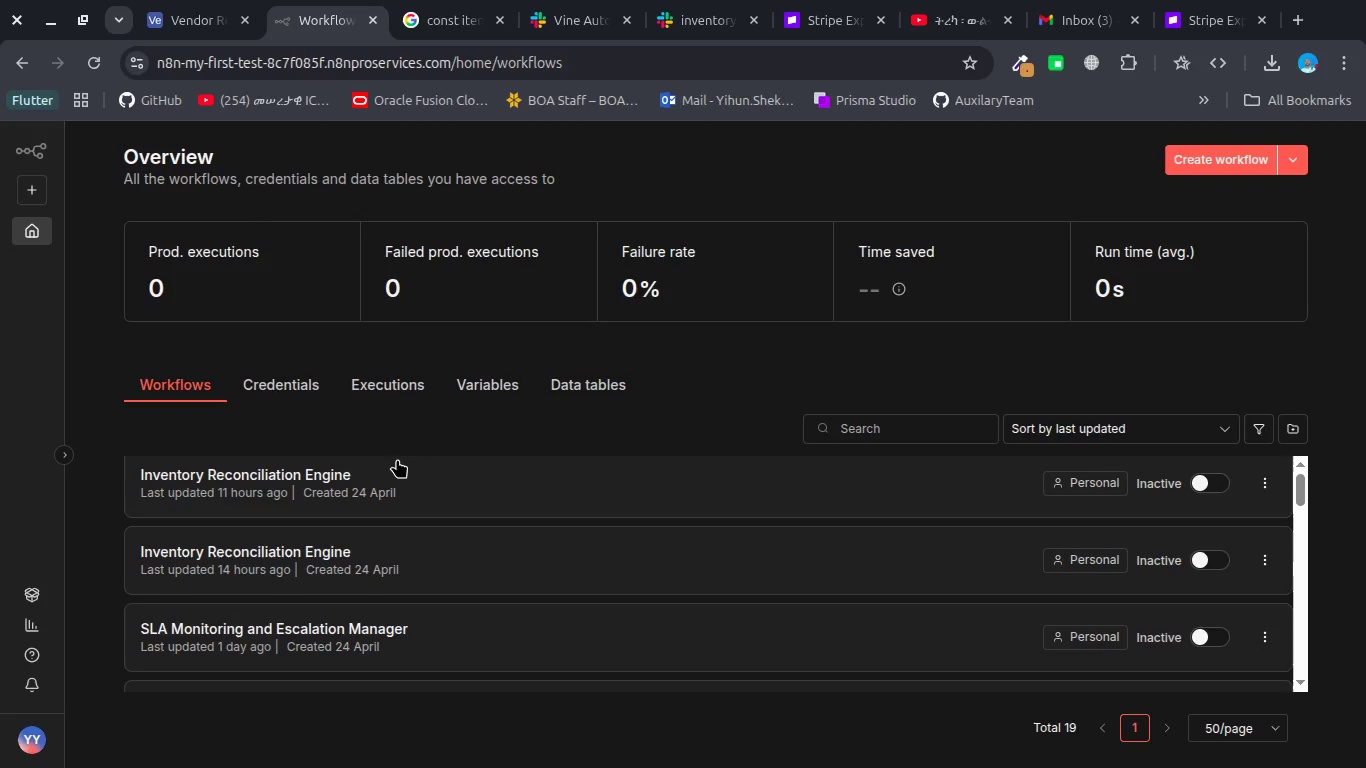 
scroll: coordinate [397, 459], scroll_direction: up, amount: 2.0
 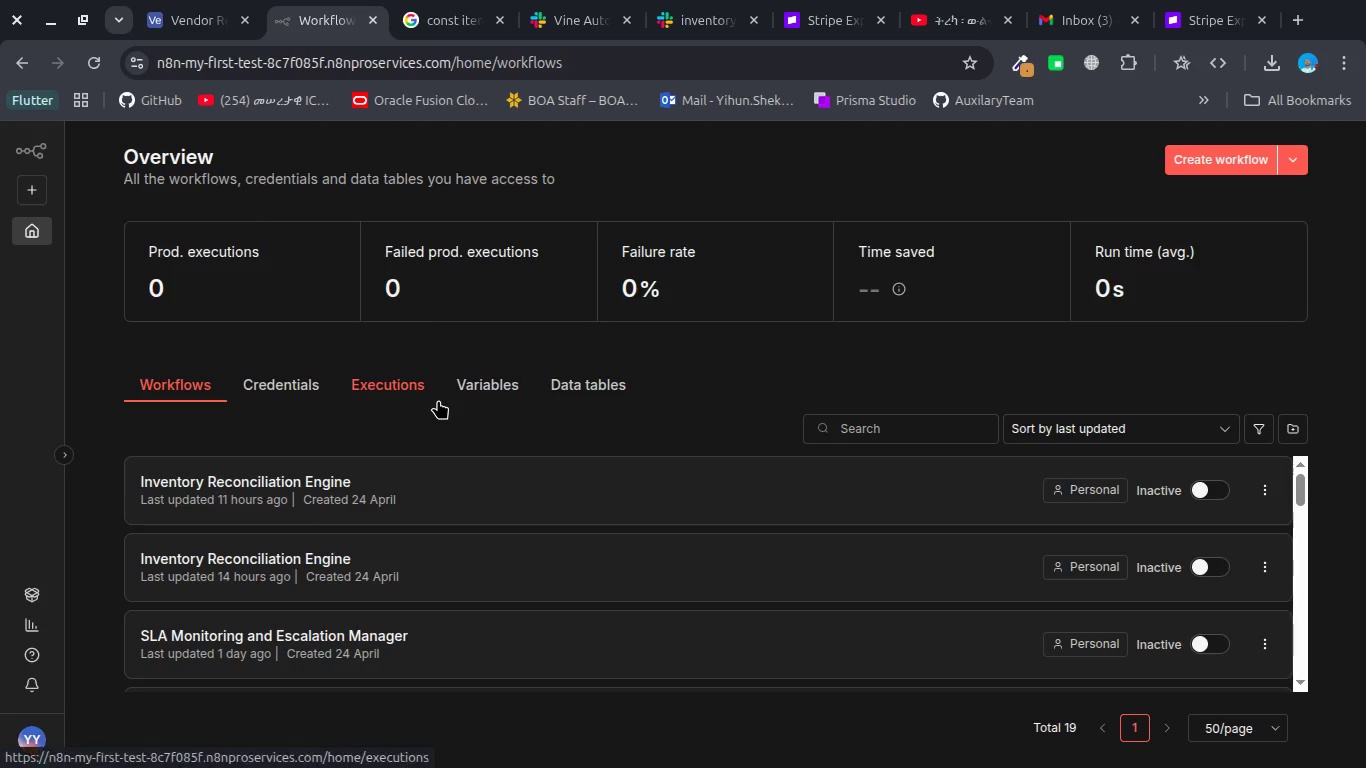 
scroll: coordinate [438, 400], scroll_direction: down, amount: 2.0
 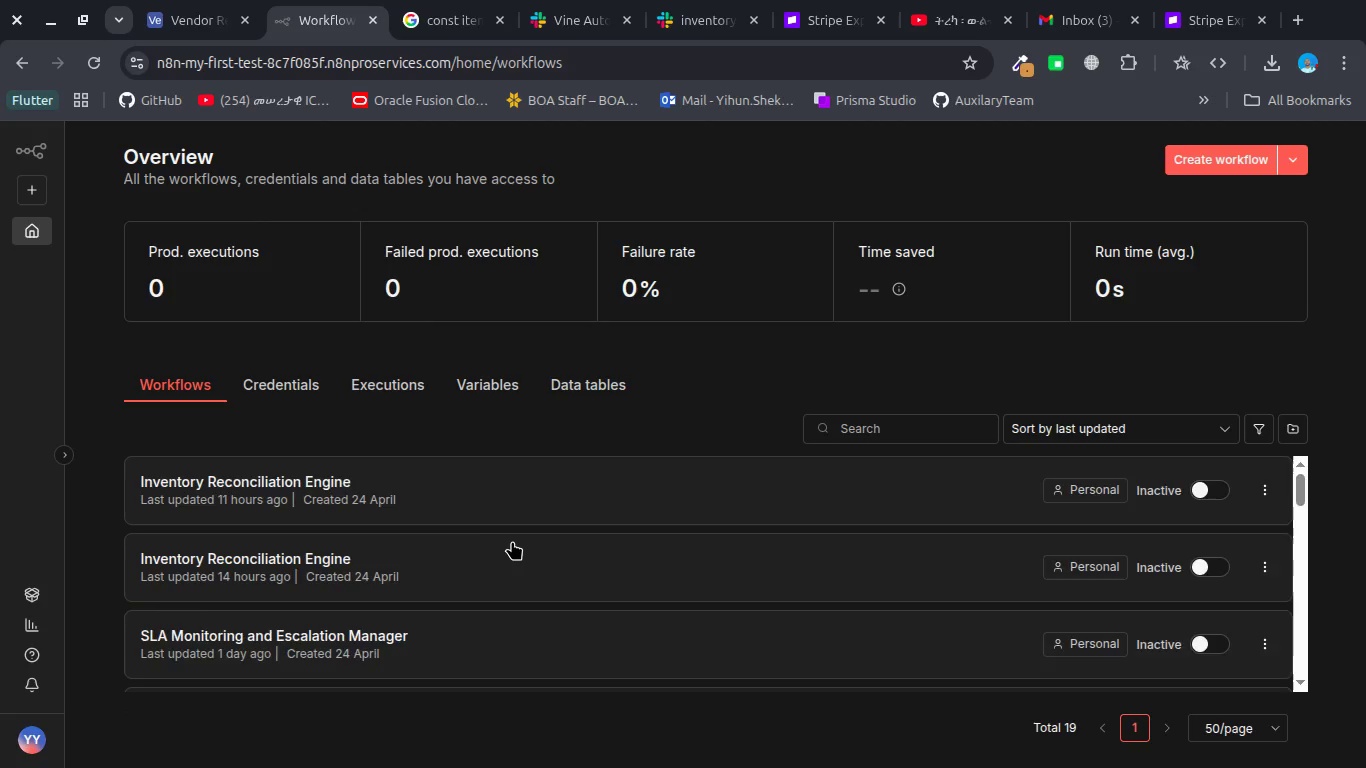 
scroll: coordinate [512, 541], scroll_direction: up, amount: 2.0
 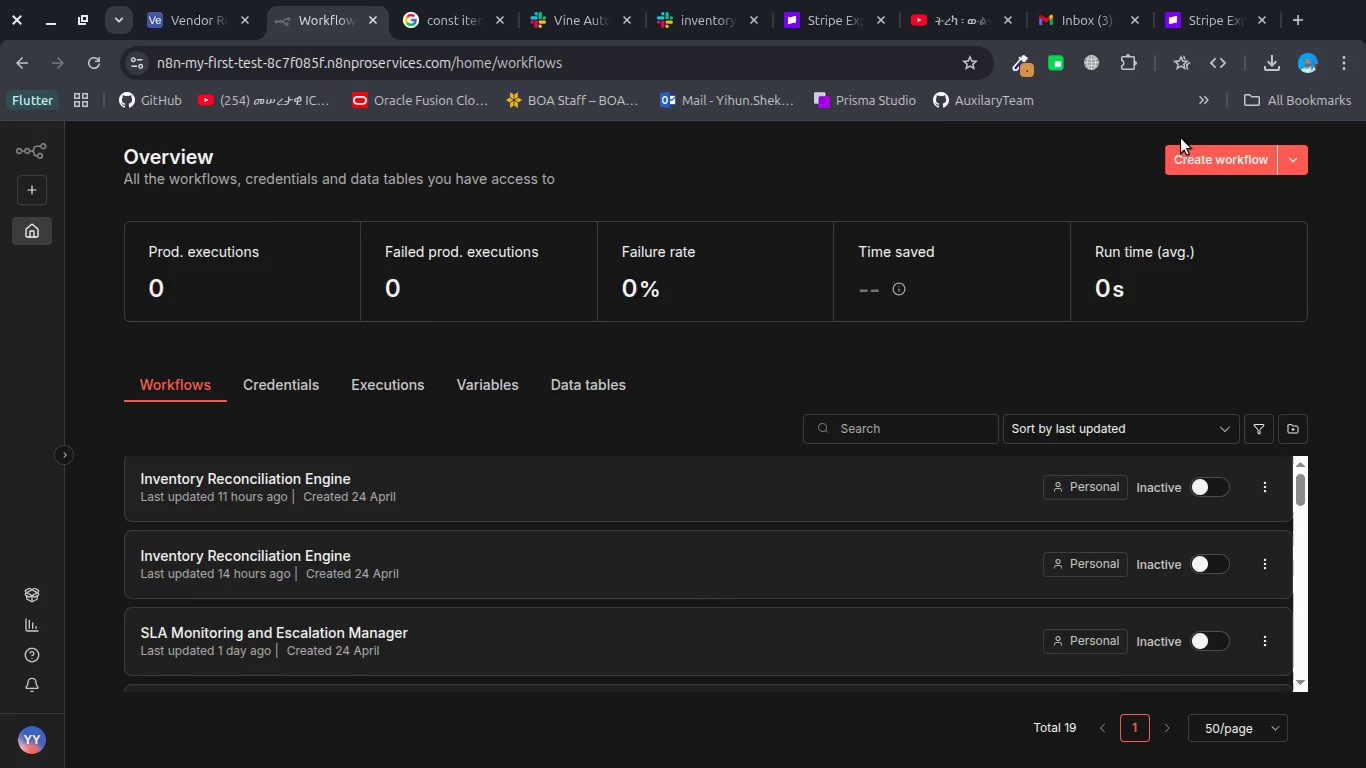 
left_click([1185, 152])
 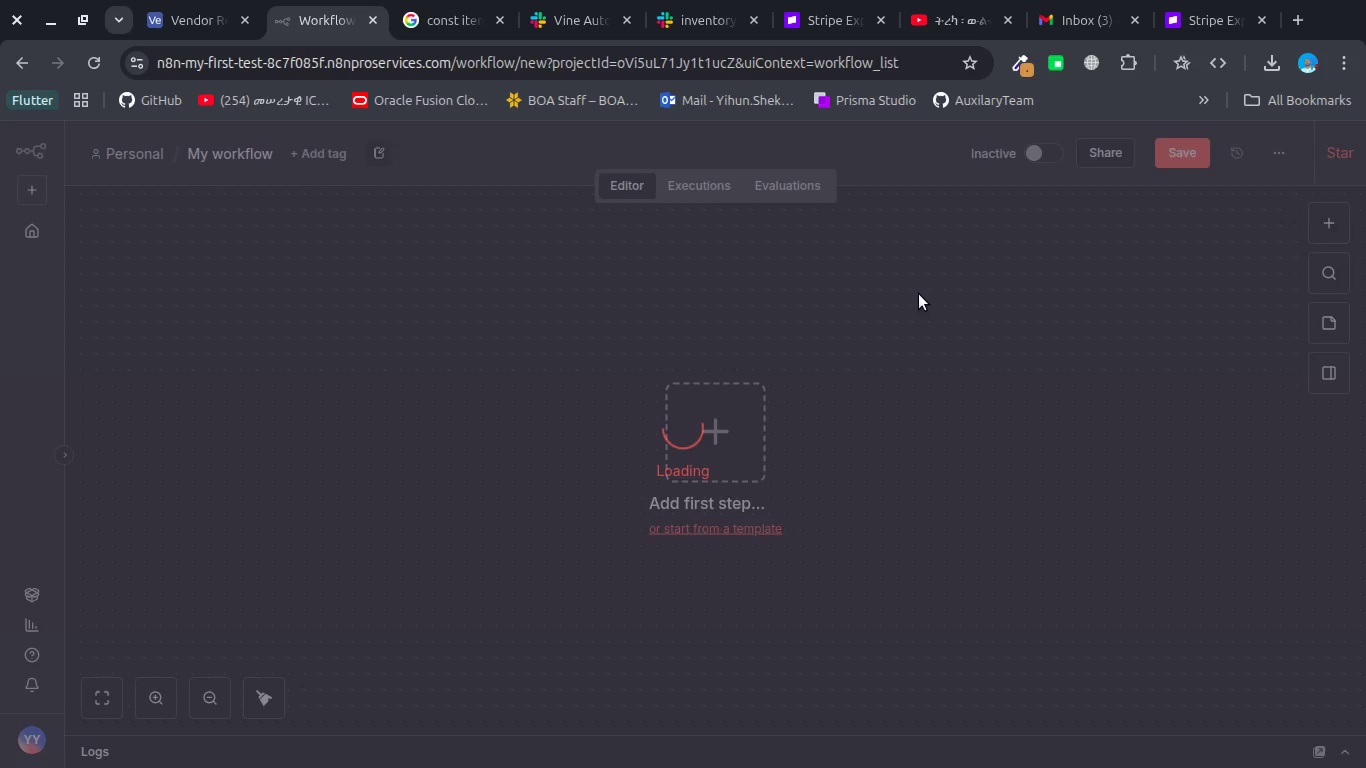 
wait(7.77)
 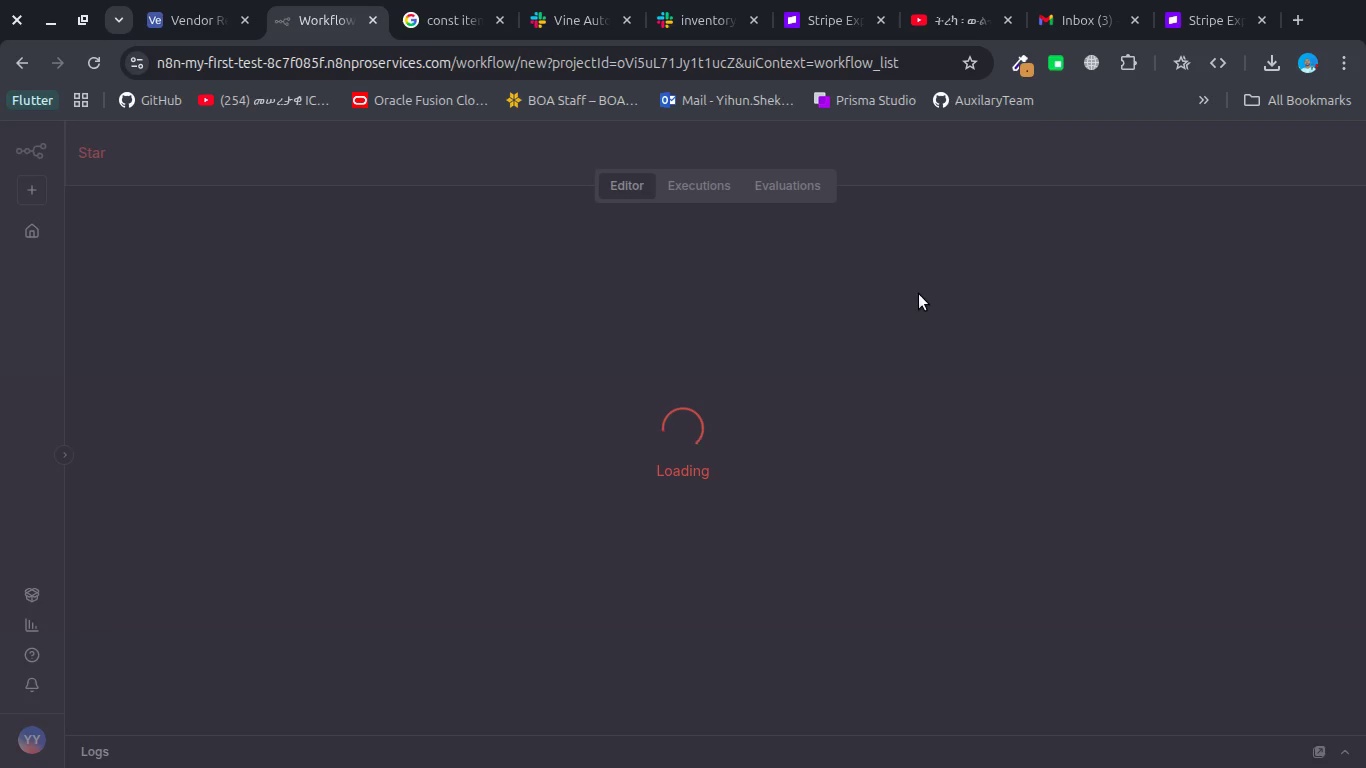 
left_click([249, 161])
 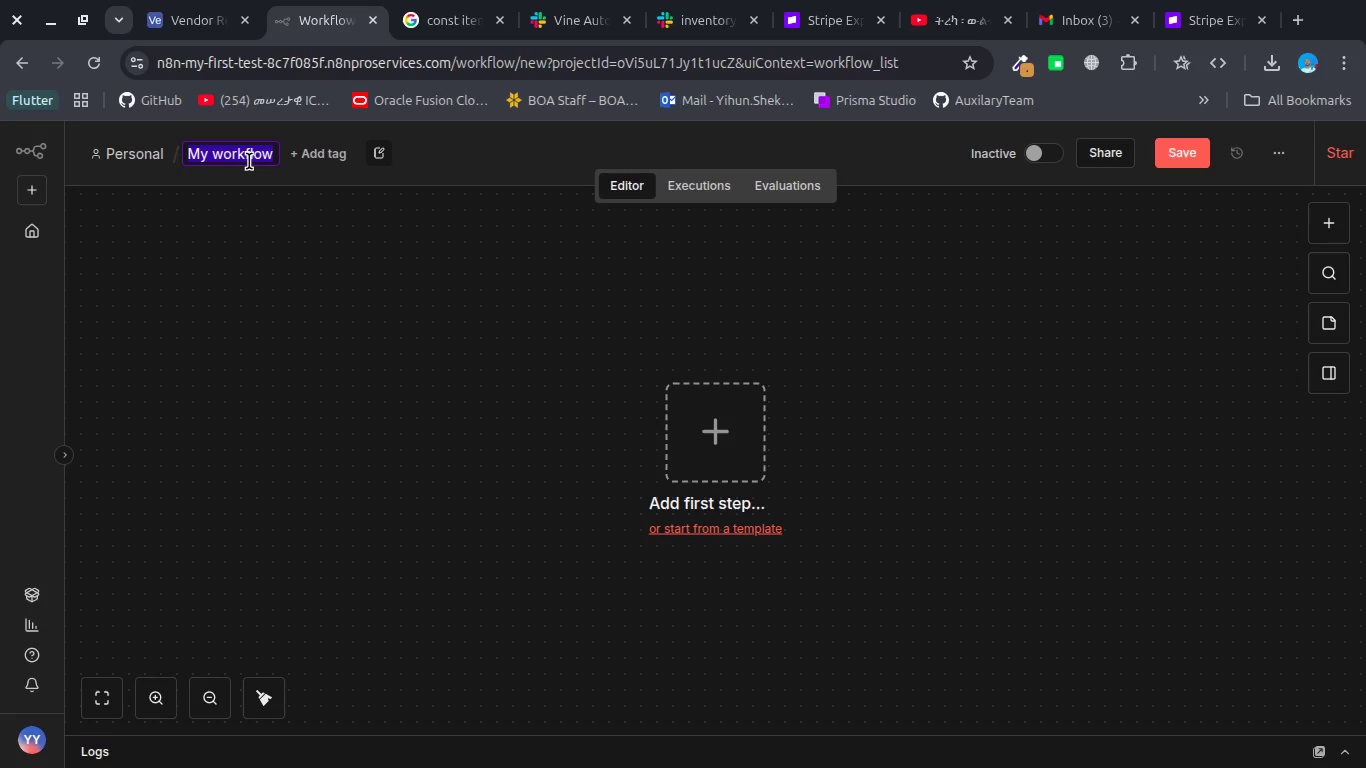 
type(Vendor Reliablity and Risk Autome)
key(Backspace)
type(aton)
 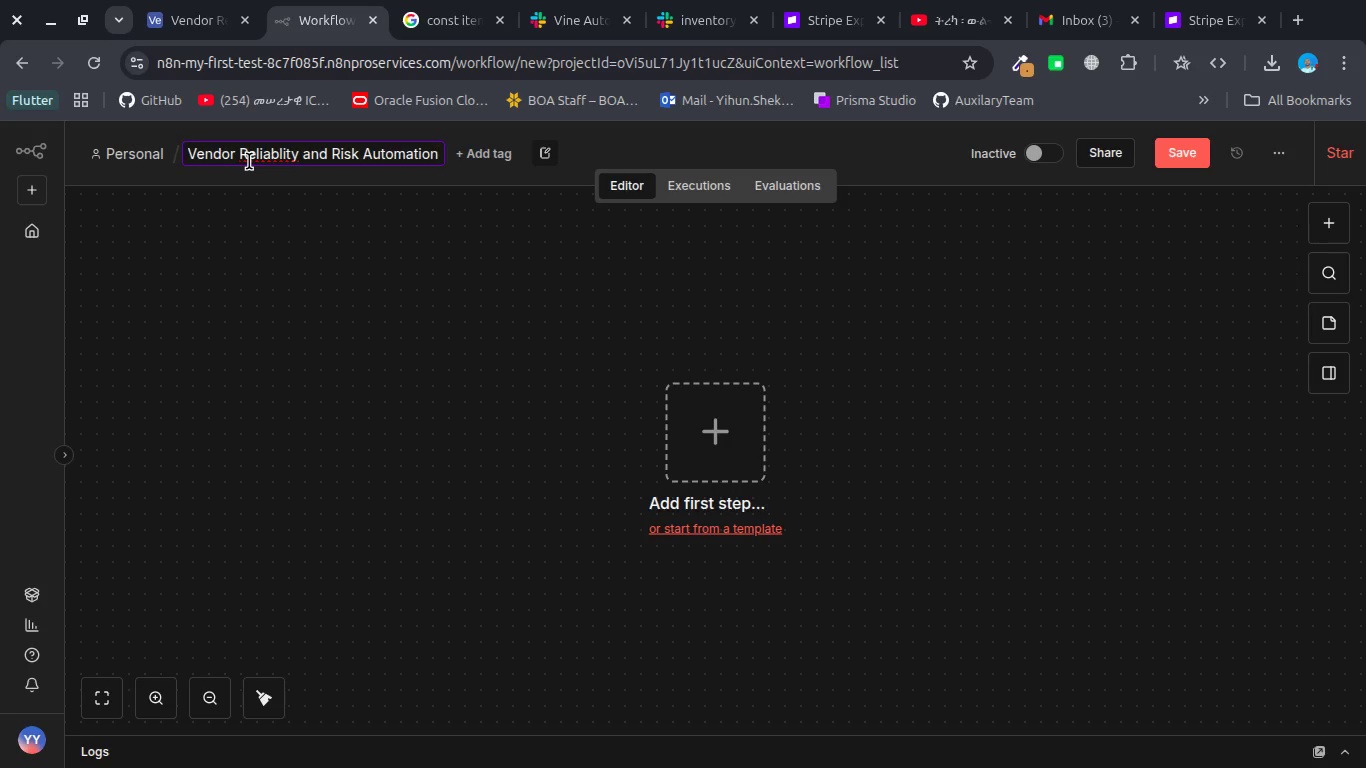 
 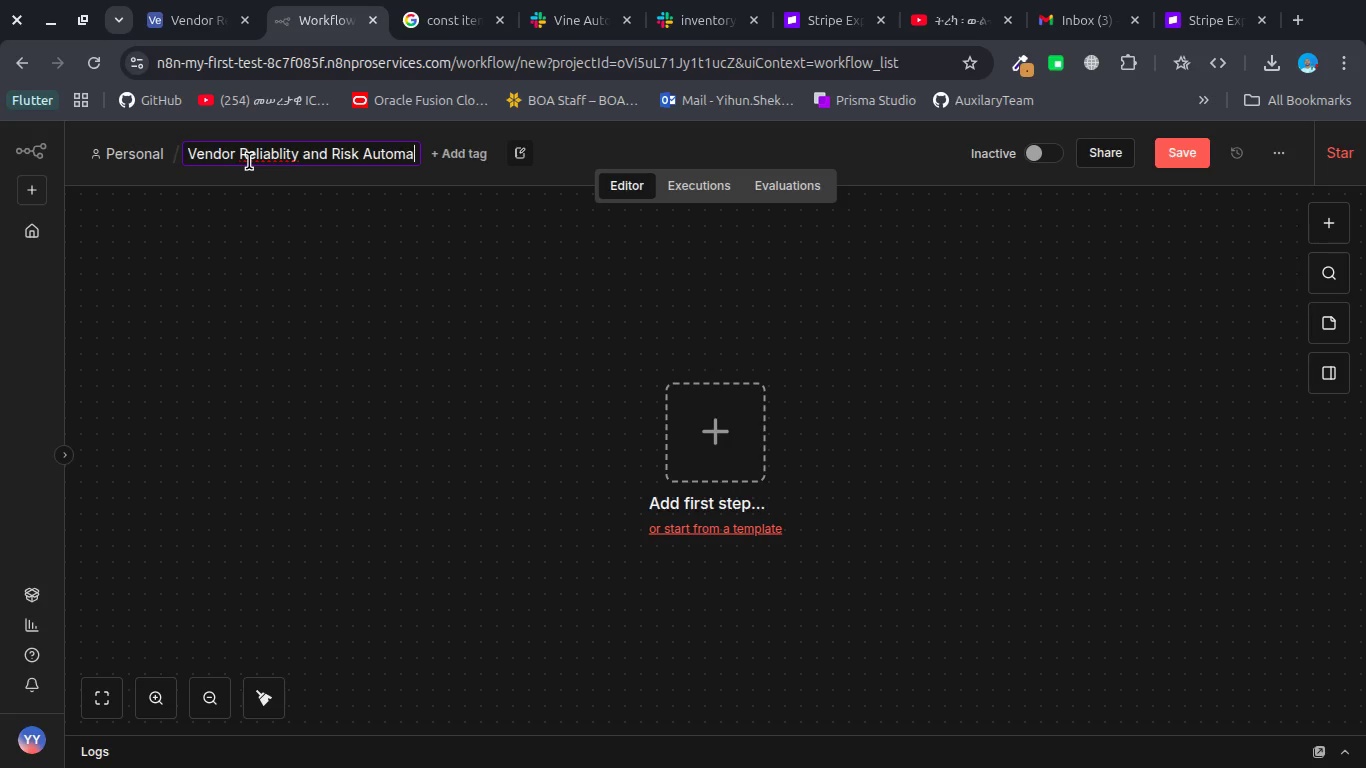 
hold_key(key=I, duration=0.35)
 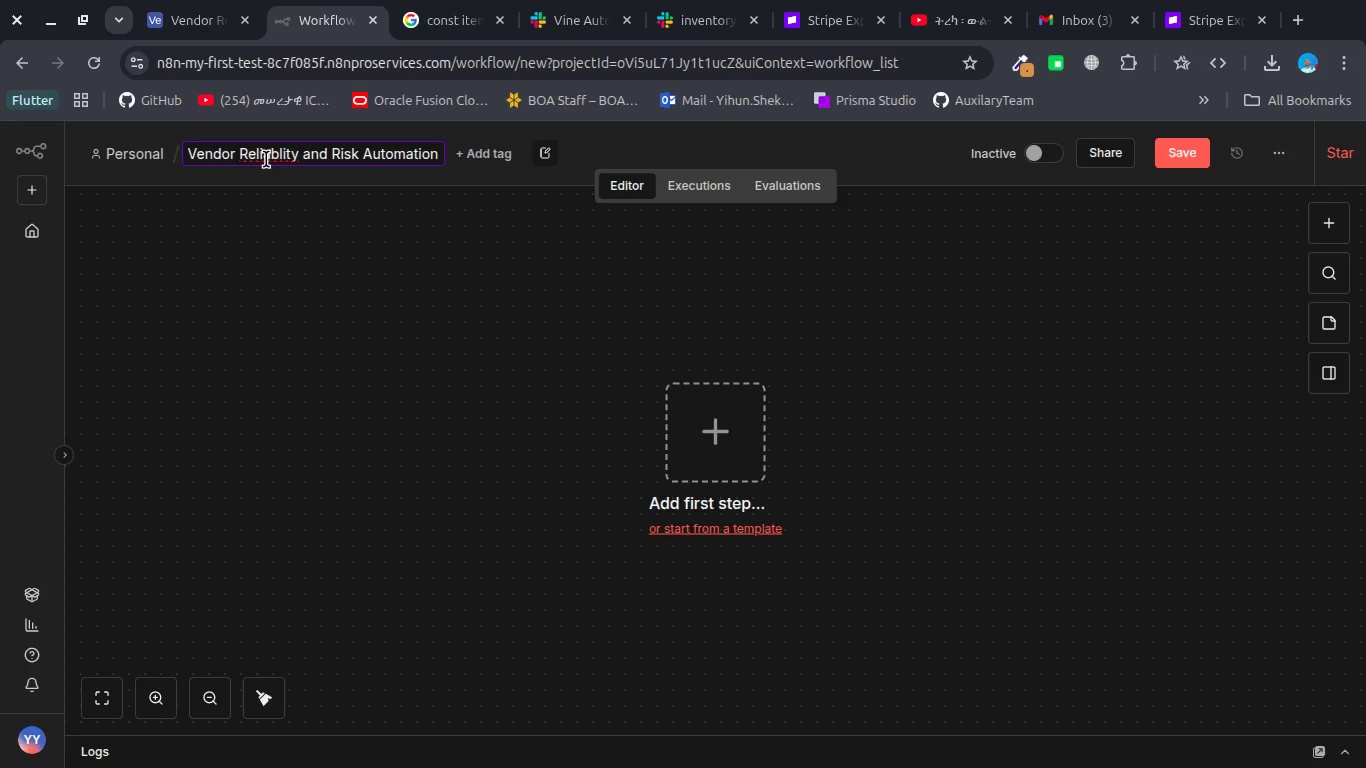 
mouse_move([297, 165])
 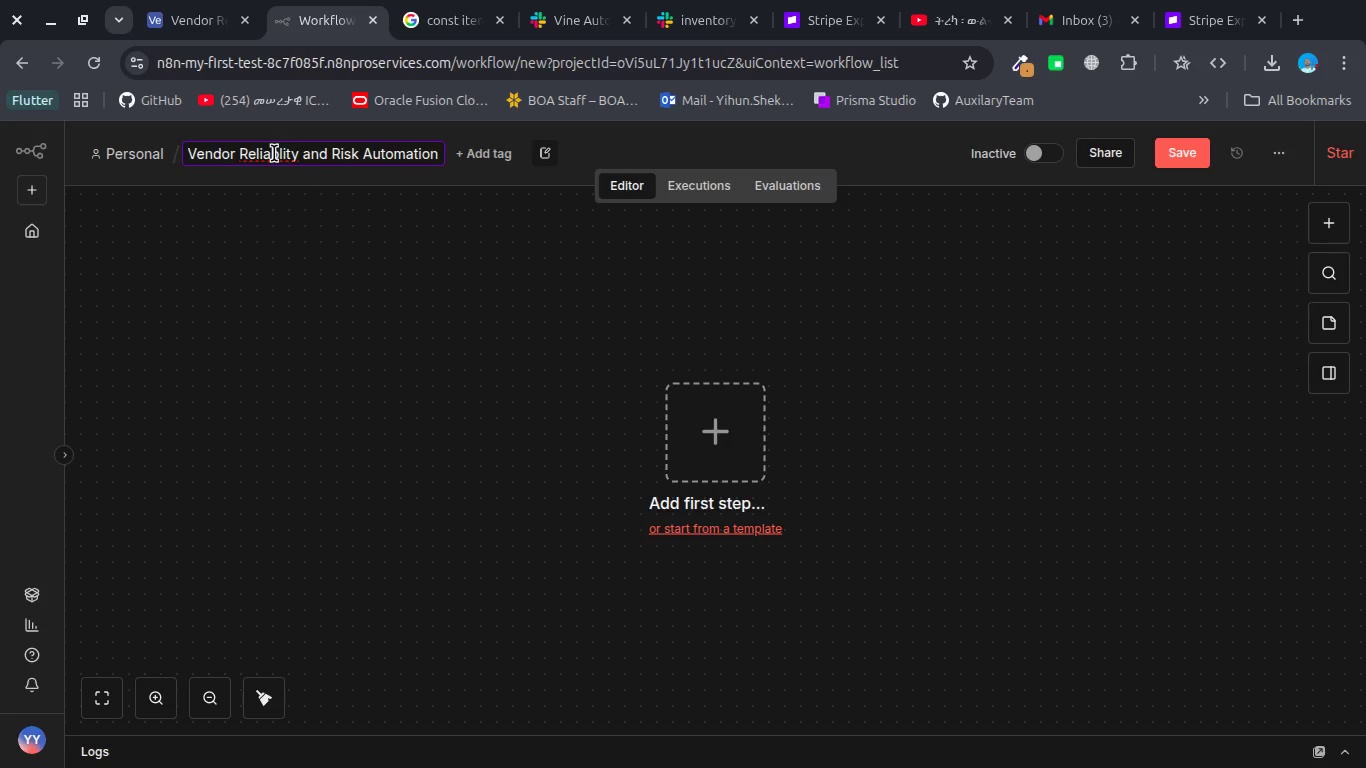 
left_click([274, 153])
 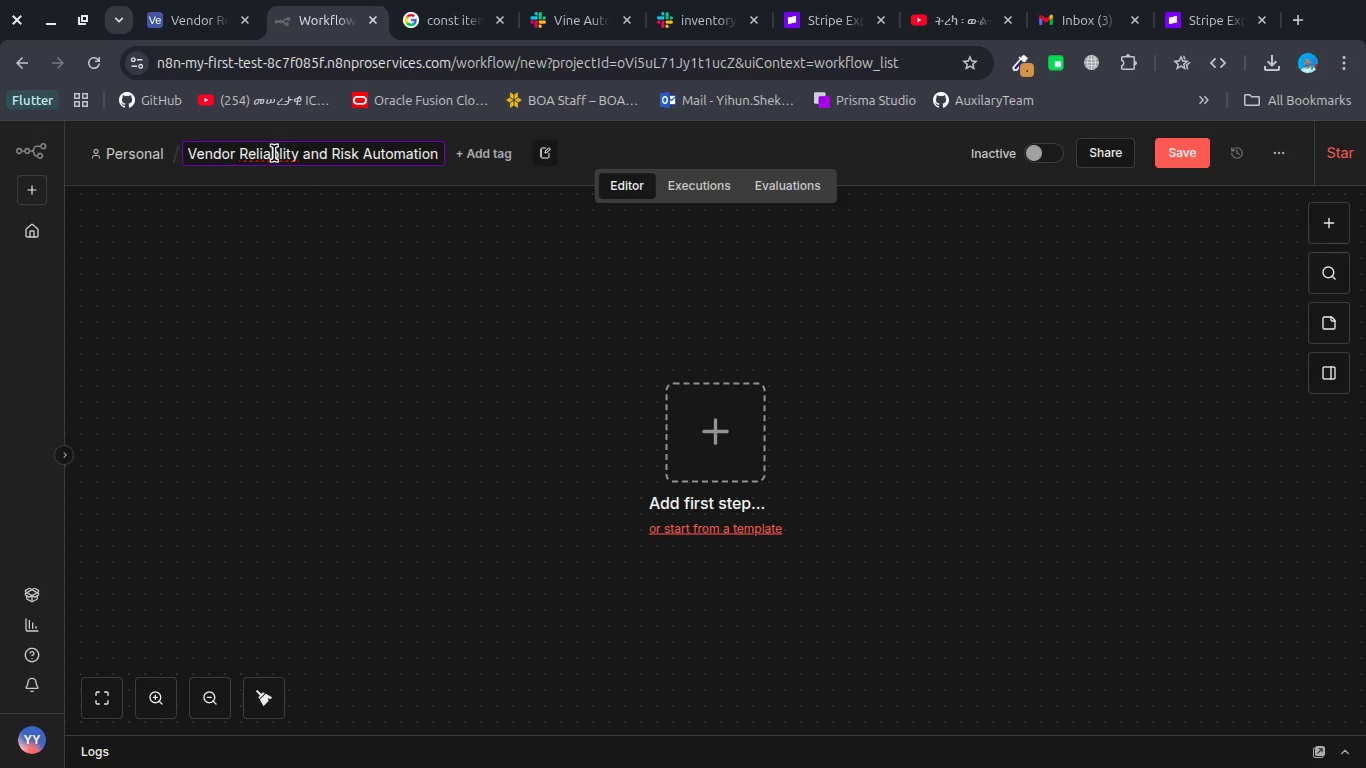 
key(ArrowRight)
 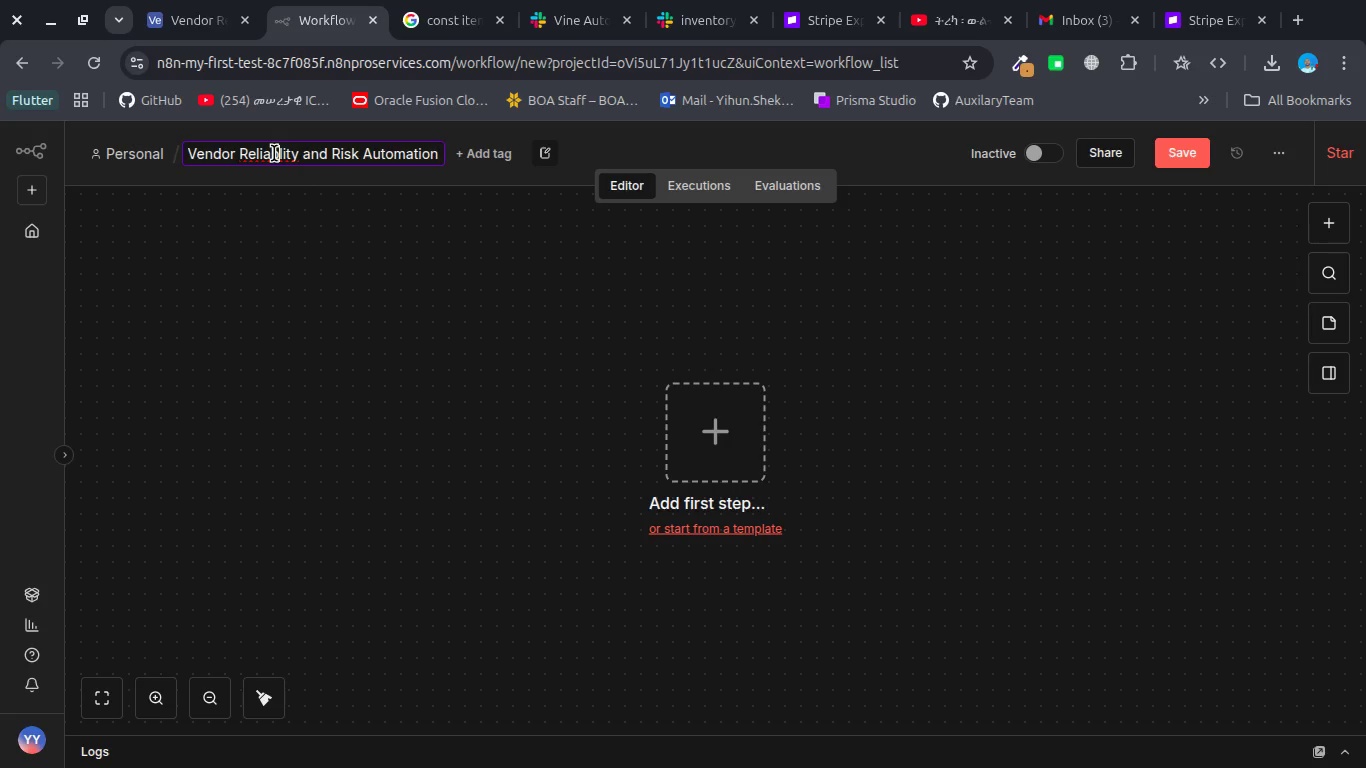 
key(I)
 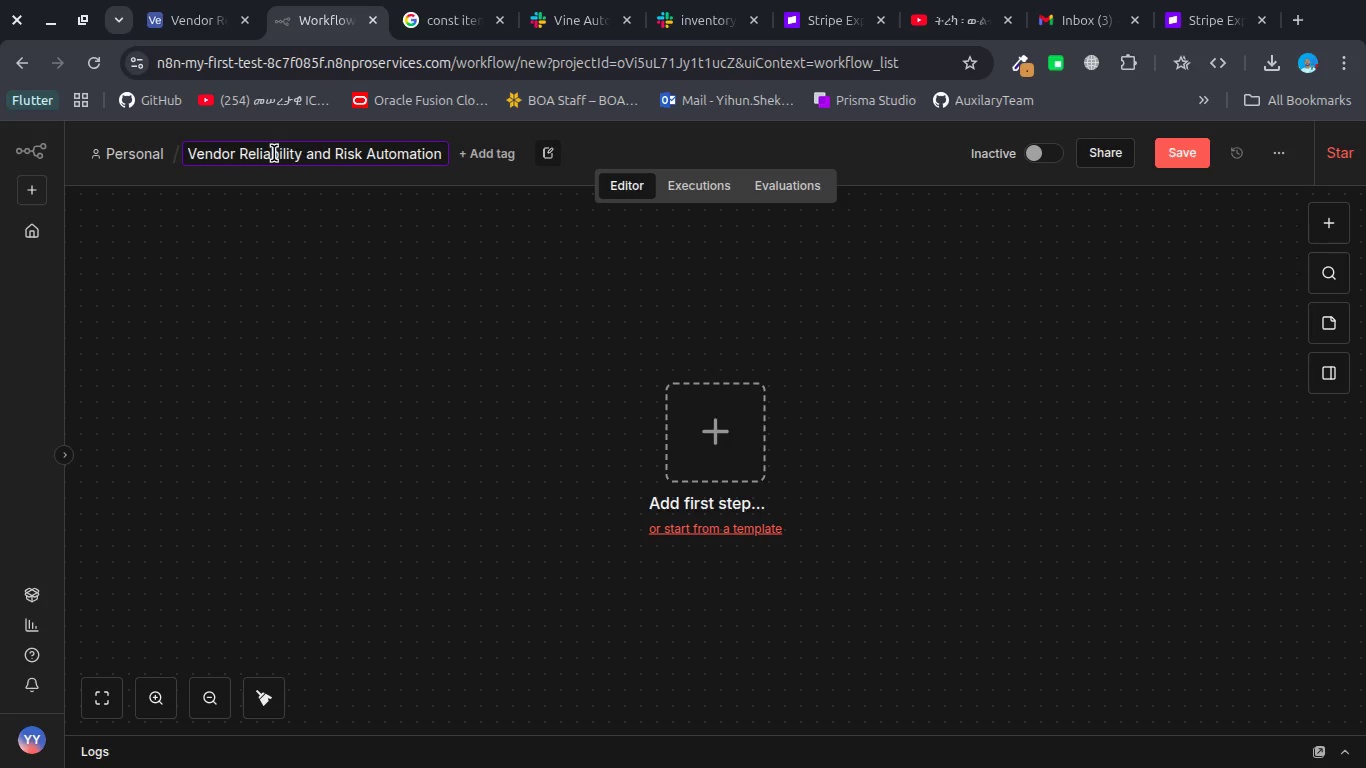 
wait(11.87)
 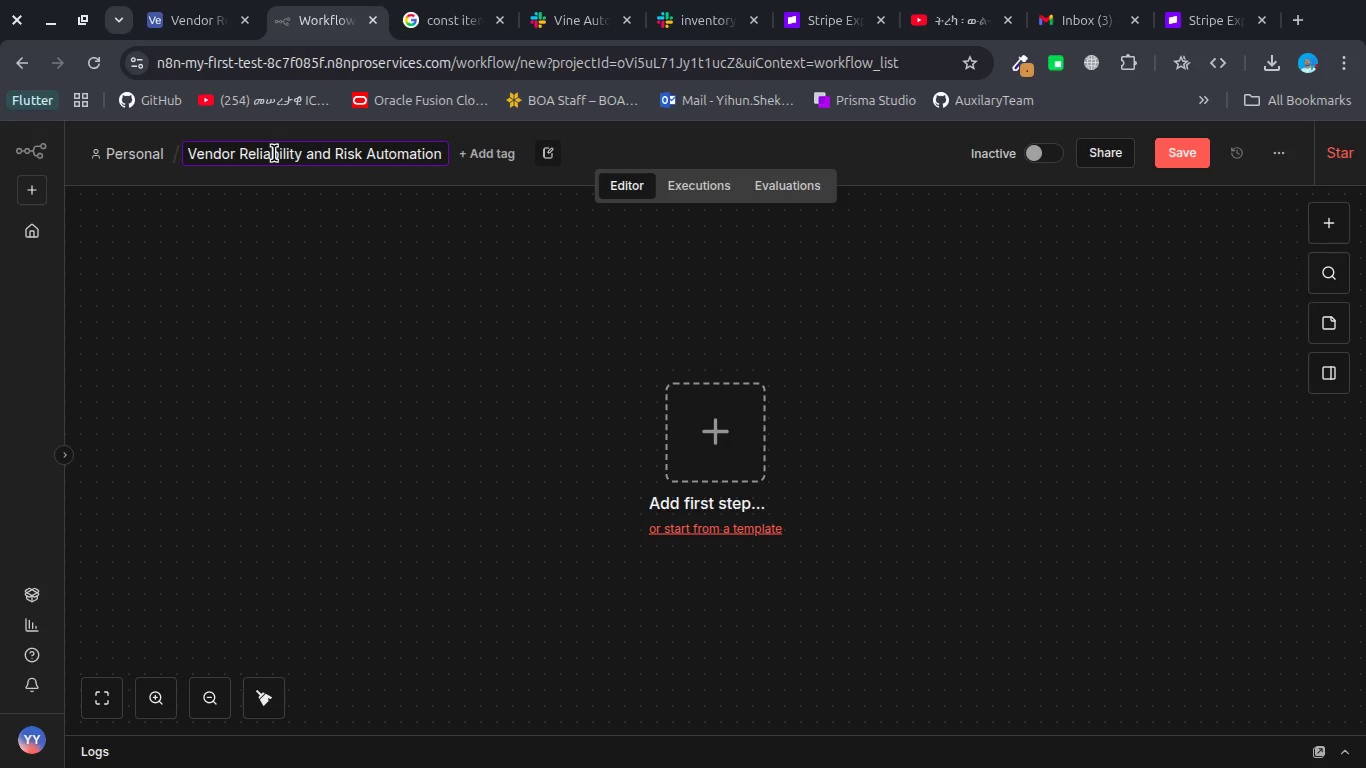 
left_click([379, 263])
 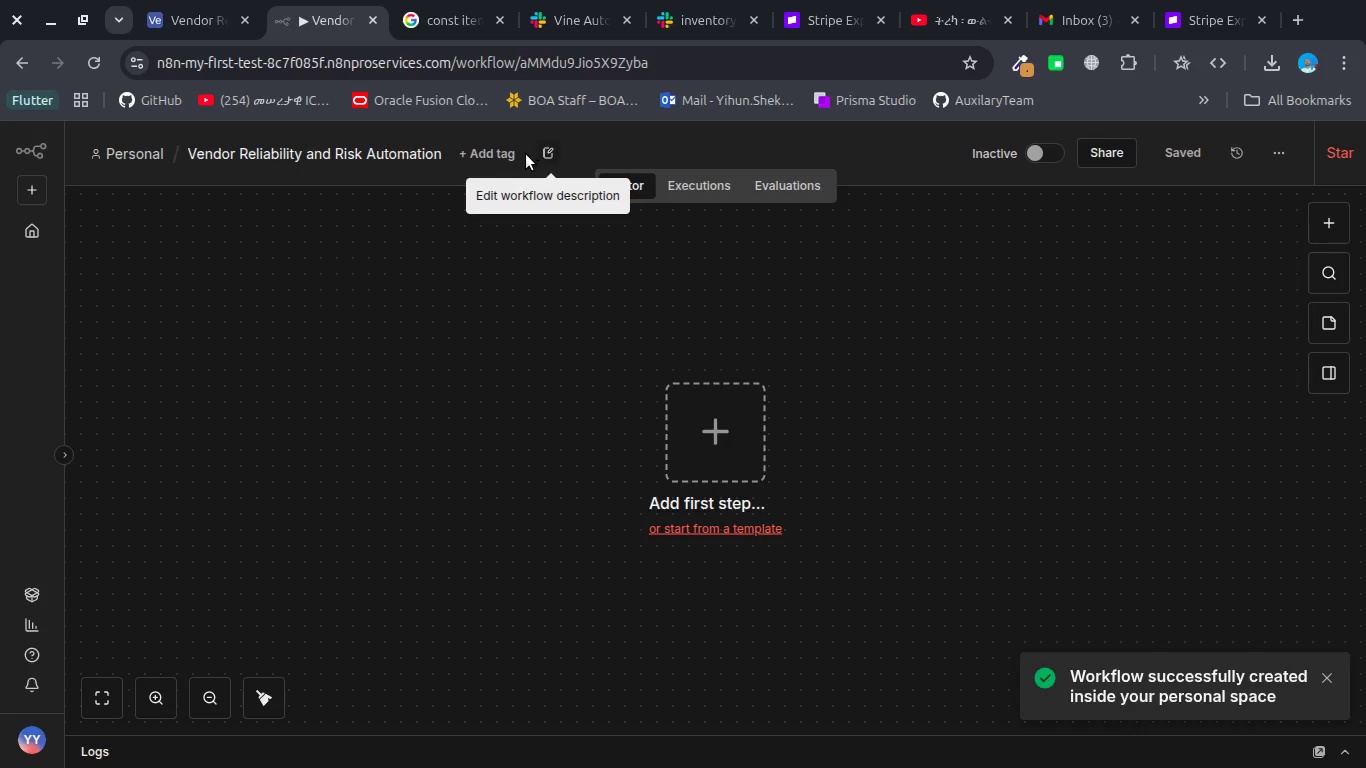 
left_click([551, 155])
 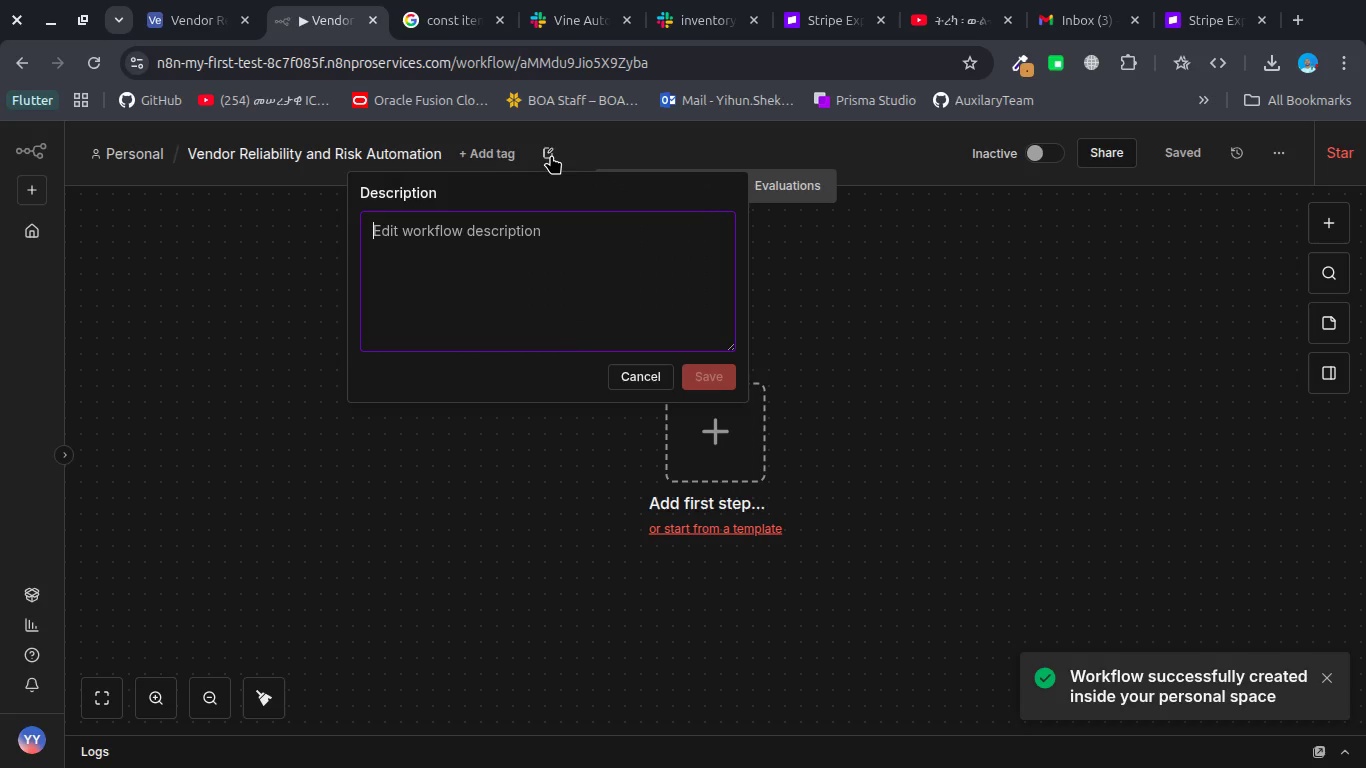 
type(This workflow)
 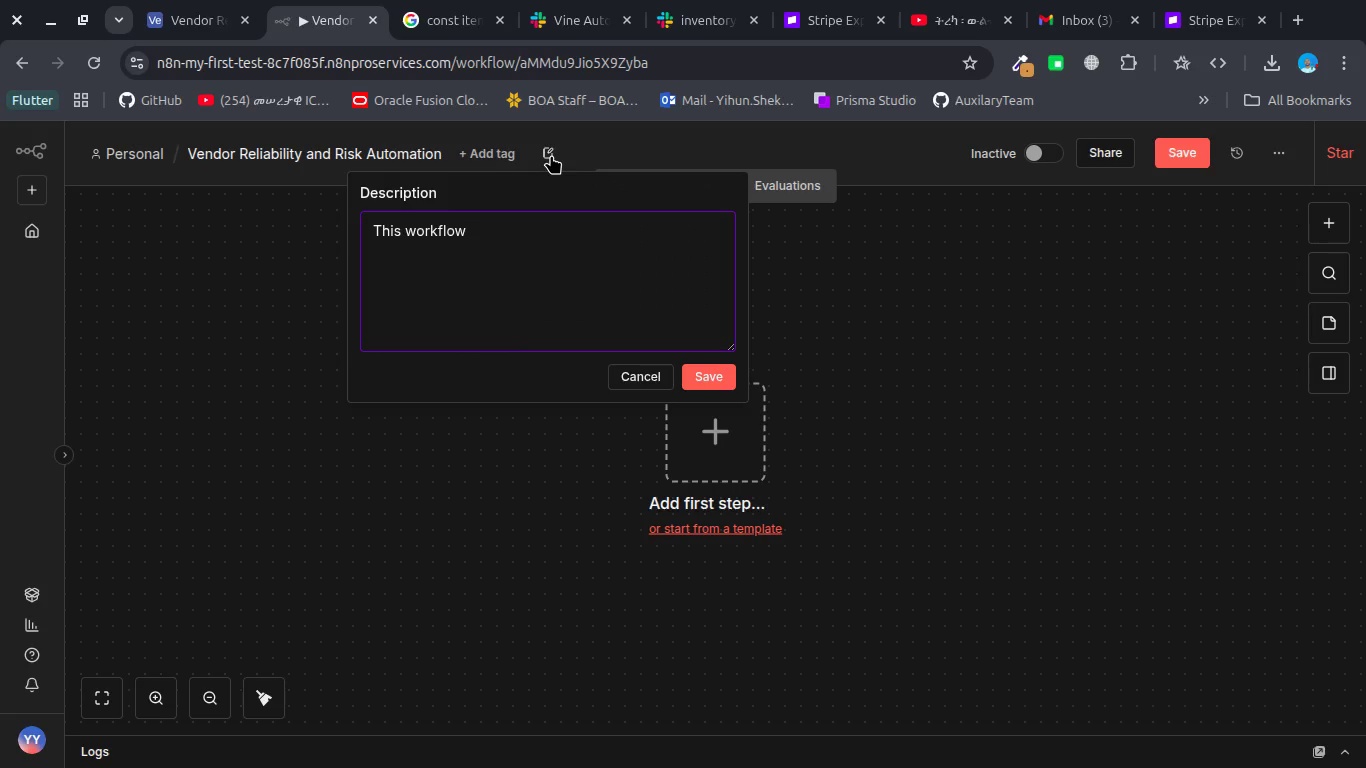 
key(Space)
 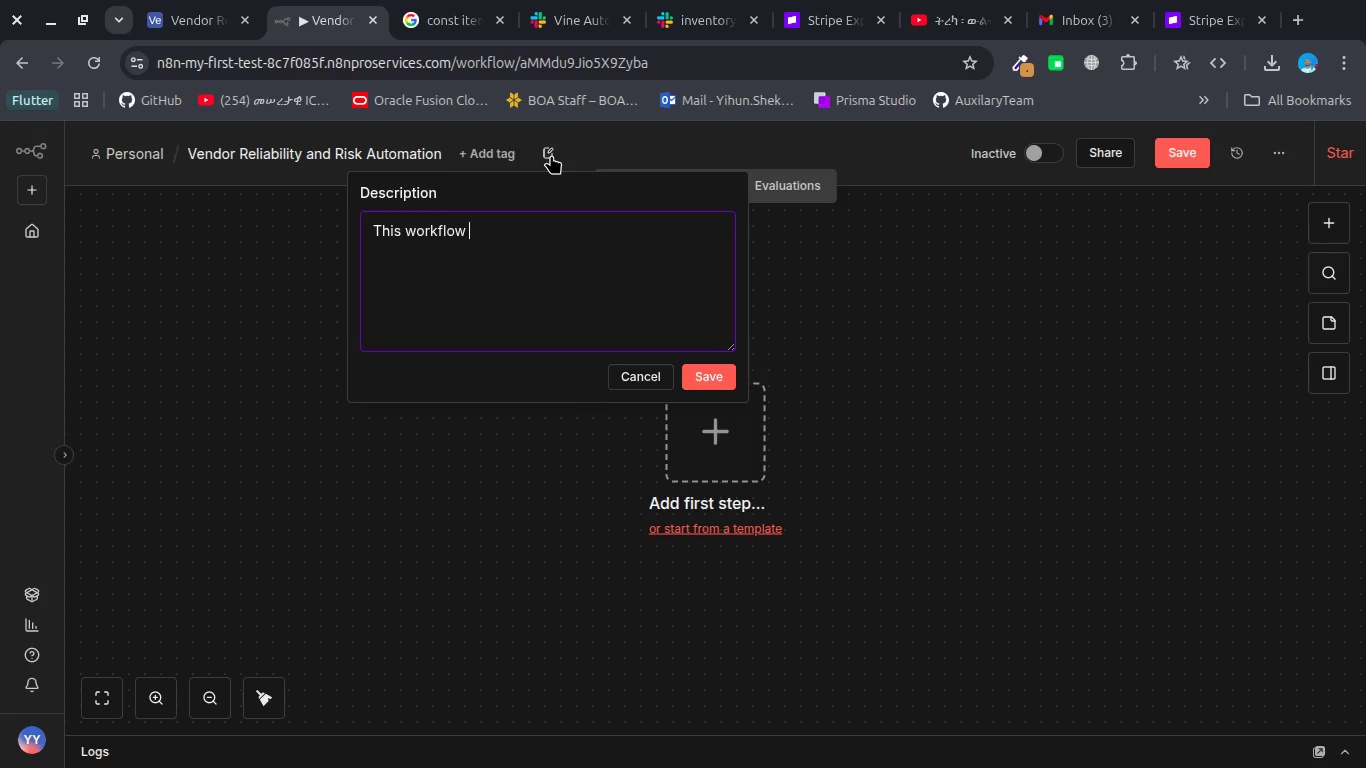 
wait(6.8)
 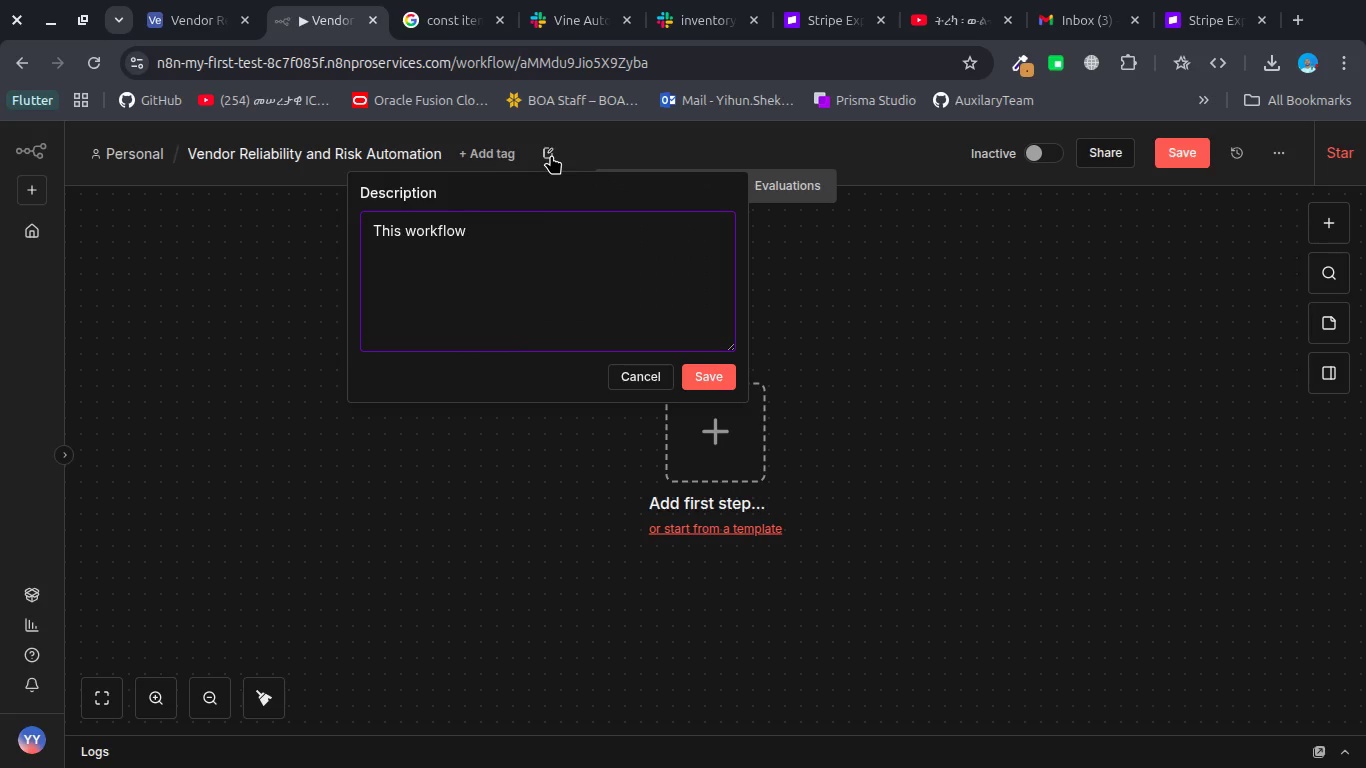 
type(retrkibe)
key(Backspace)
key(Backspace)
key(Backspace)
type(ives )
key(Backspace)
key(Backspace)
key(Backspace)
key(Backspace)
key(Backspace)
key(Backspace)
type(rieves supplier activity data, evaua)
key(Backspace)
key(Backspace)
type(uates reliablity)
key(Backspace)
key(Backspace)
key(Backspace)
key(Backspace)
type(ility using a scoring ,)
key(Backspace)
type(model, classifies risk levels triggers alerts, and logs all actions for audit and monitoring.)
 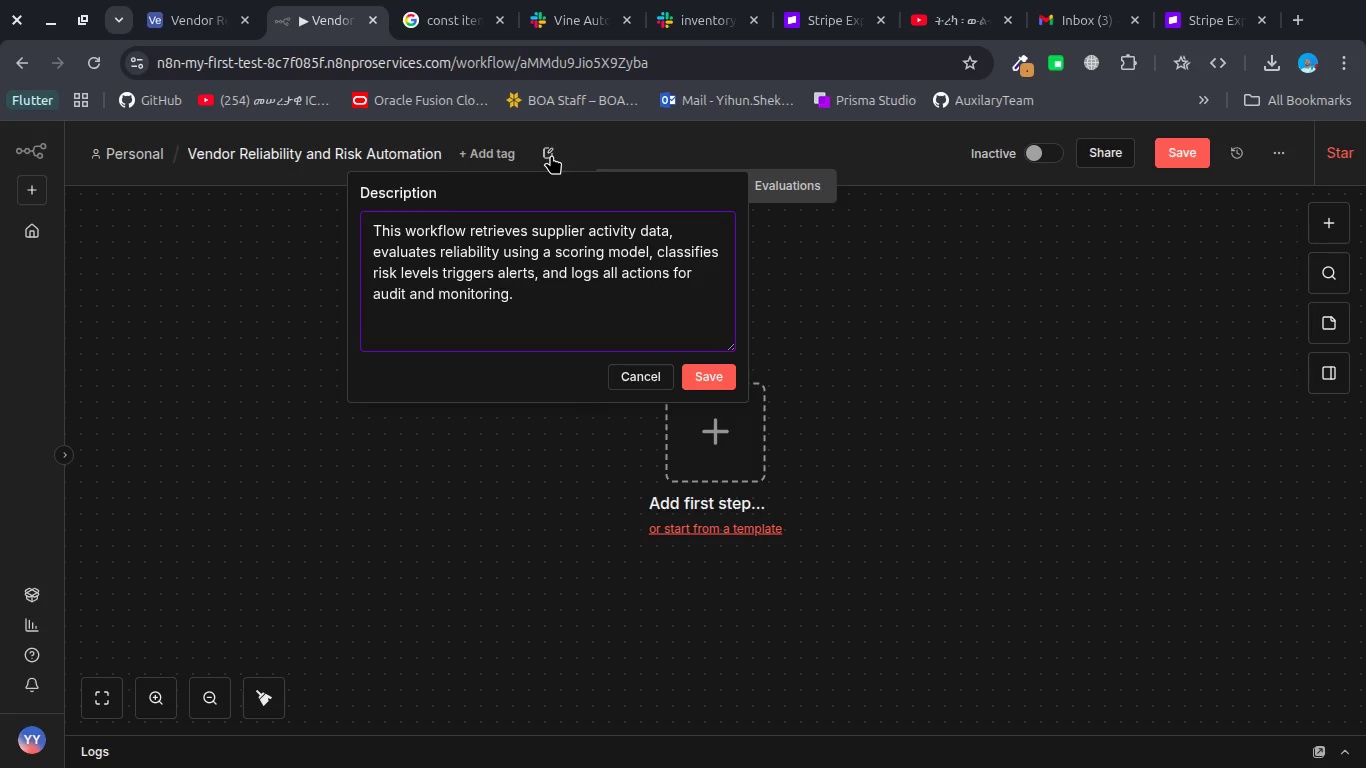 
left_click([887, 322])
 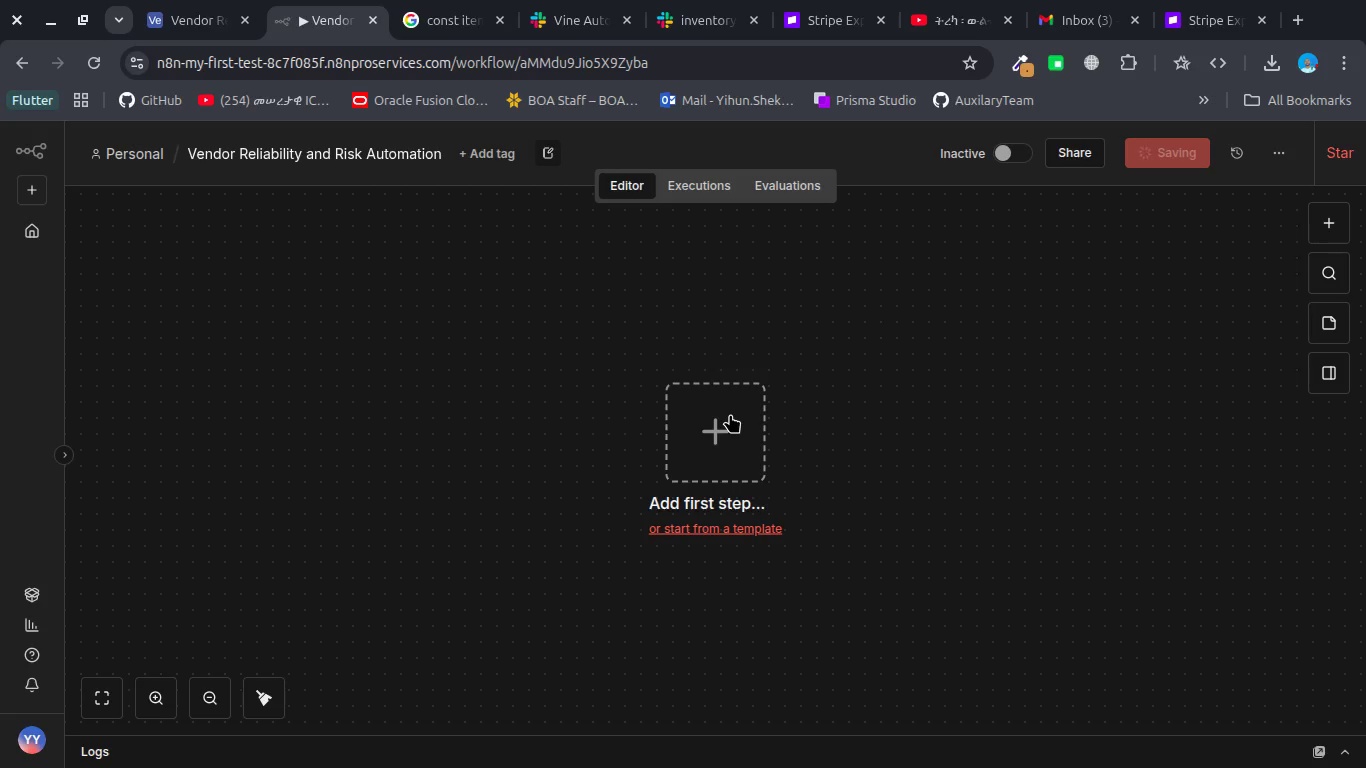 
left_click([730, 414])
 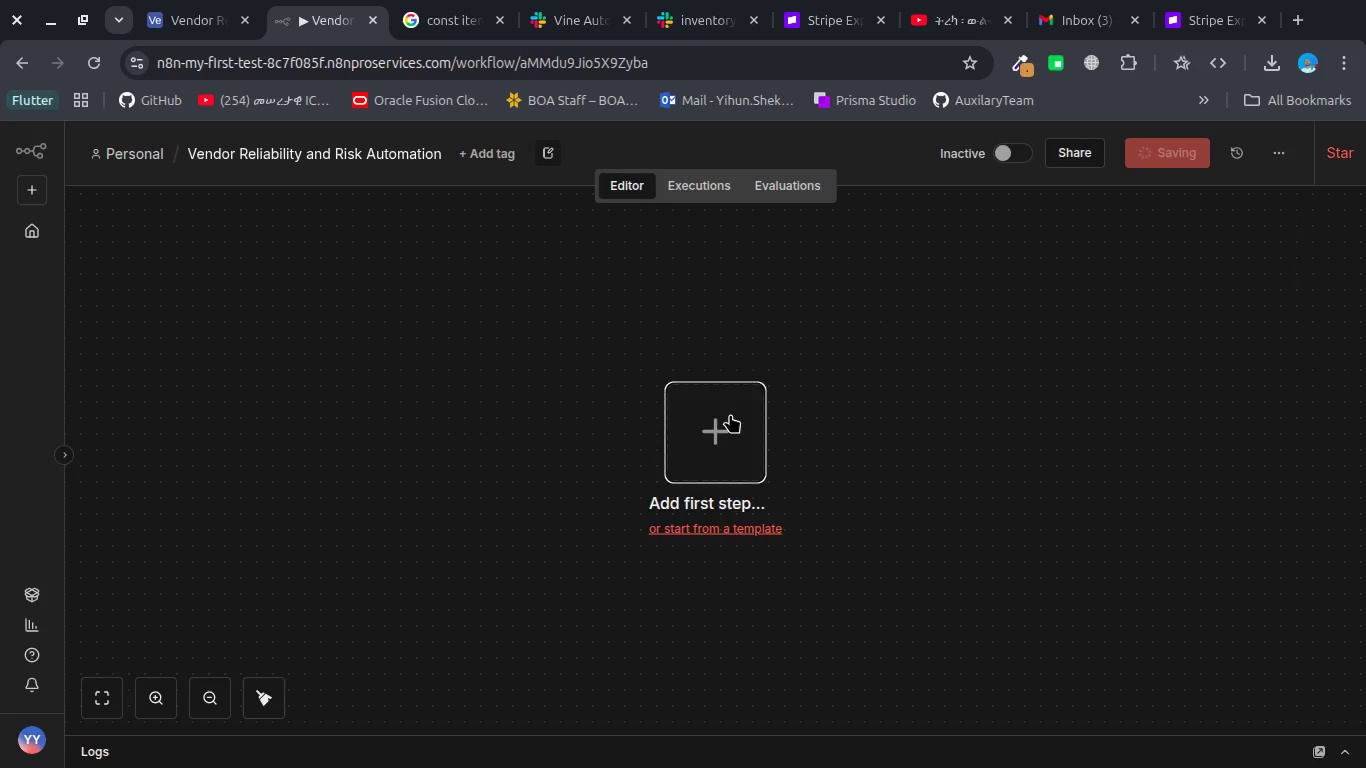 
type(man)
key(Backspace)
key(Backspace)
key(Backspace)
key(Backspace)
 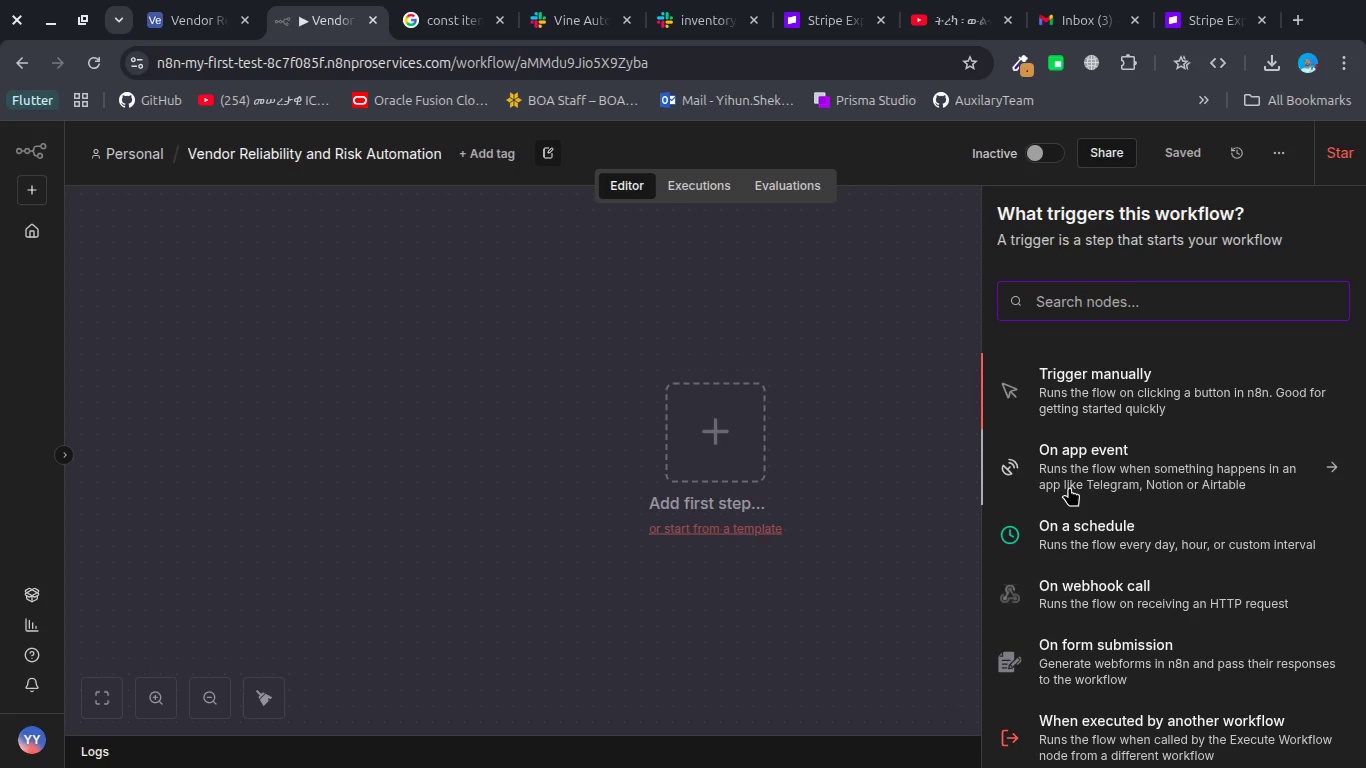 
left_click([1089, 393])
 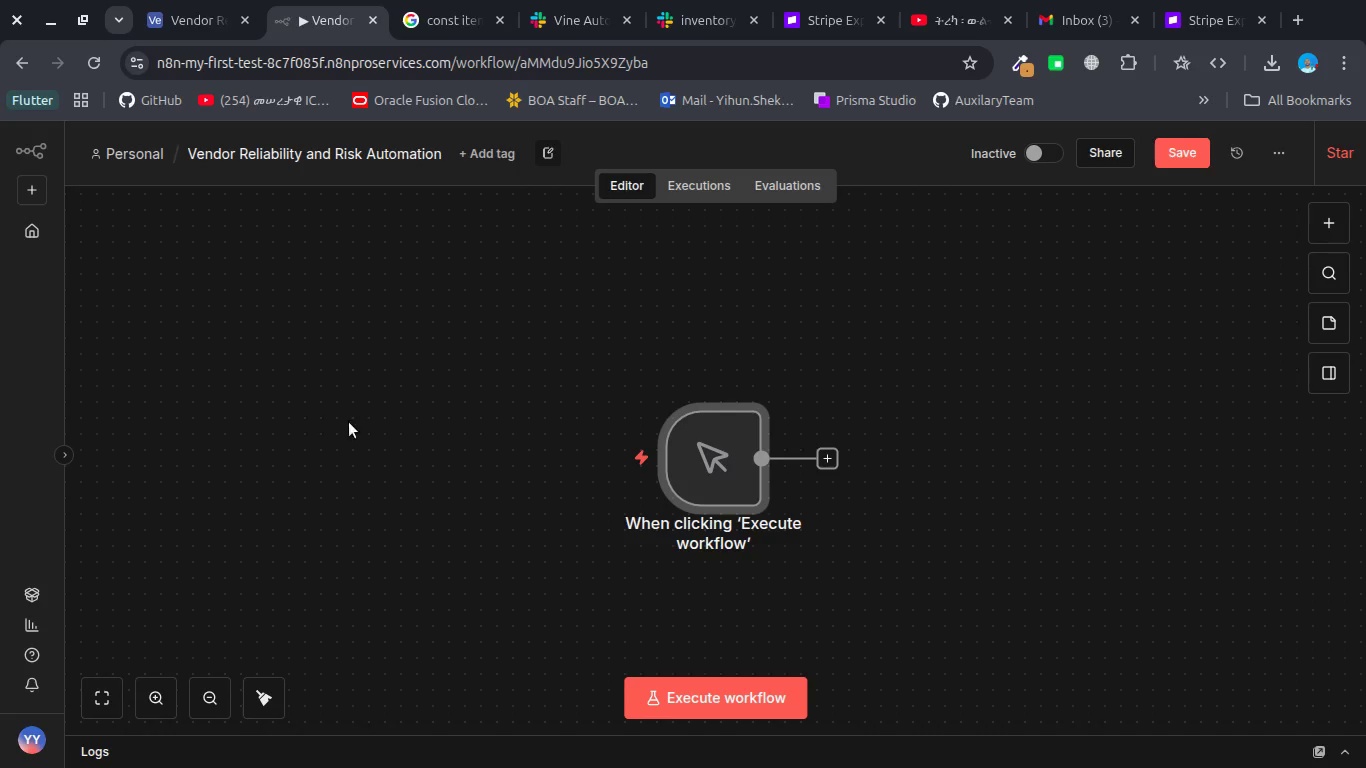 
left_click_drag(start_coordinate=[730, 453], to_coordinate=[242, 445])
 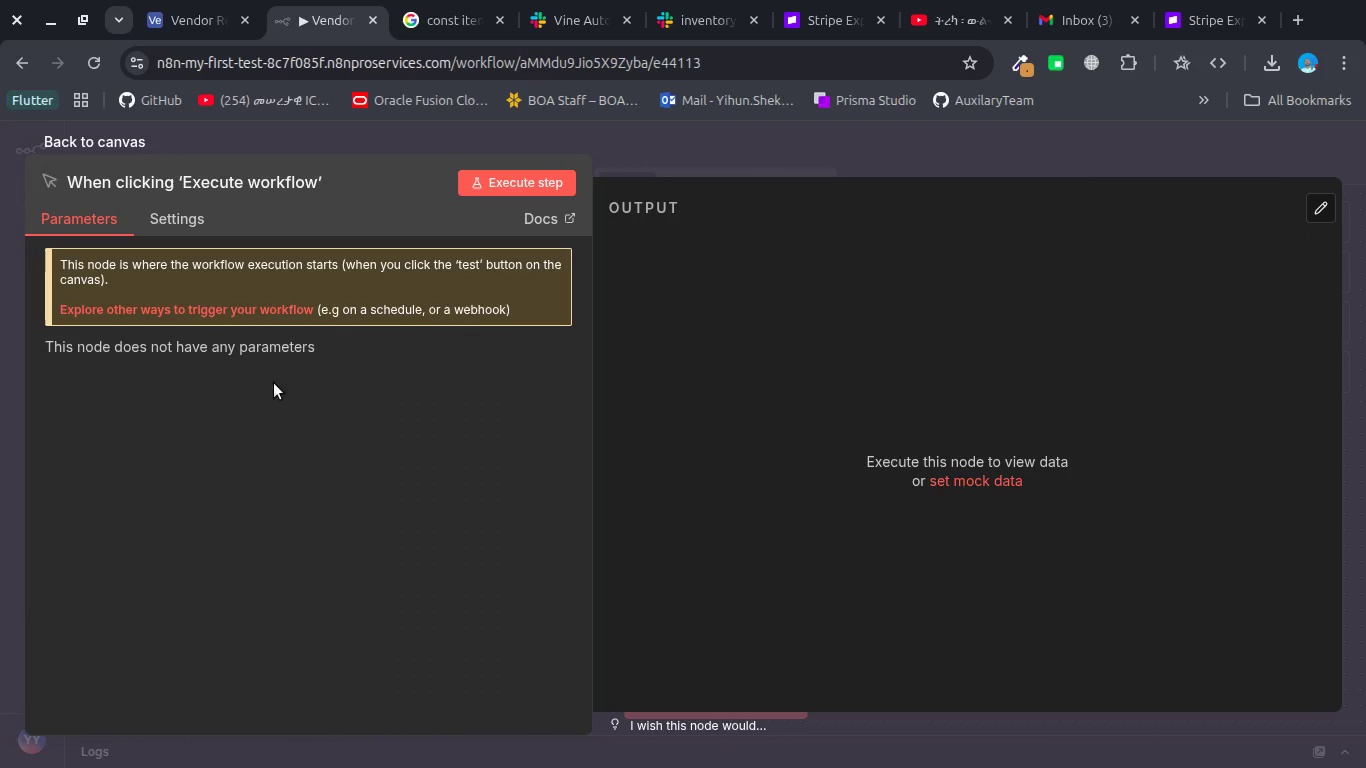 
wait(5.29)
 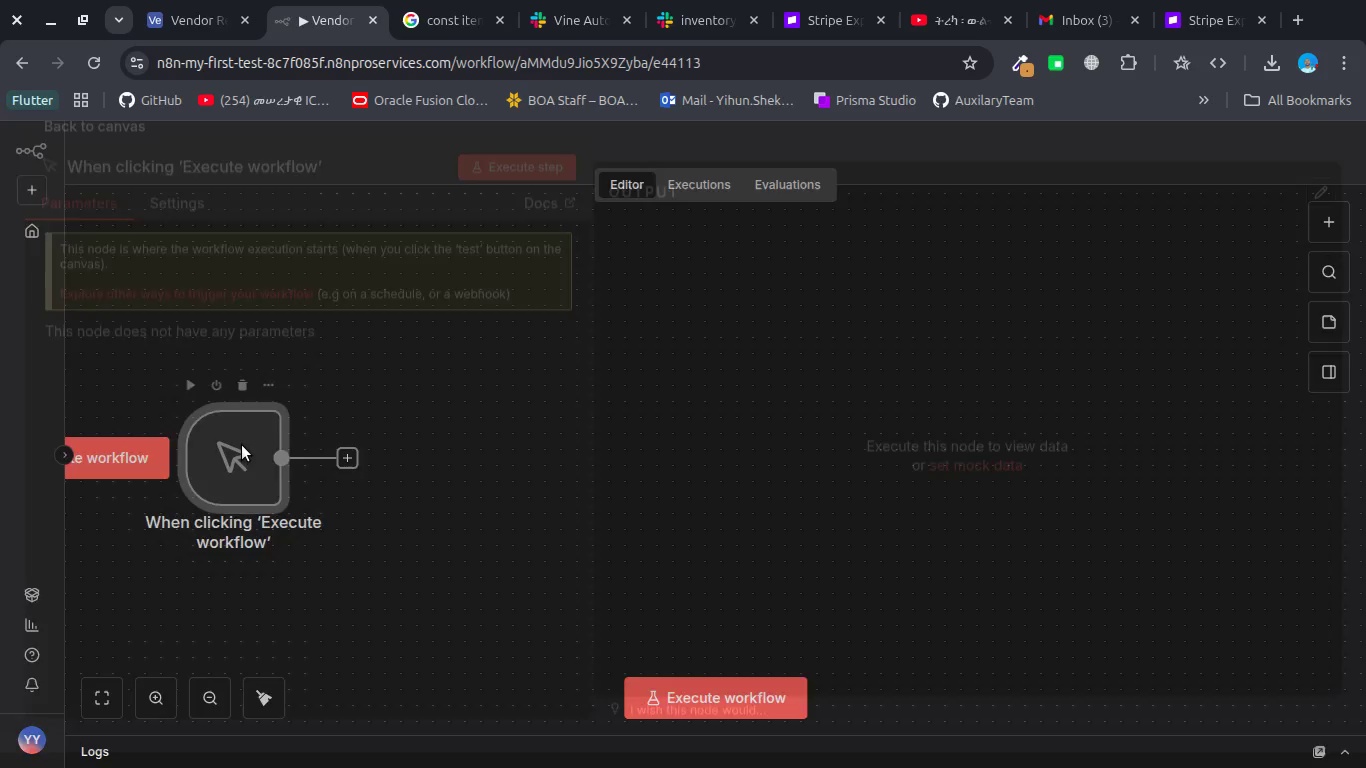 
left_click([210, 181])
 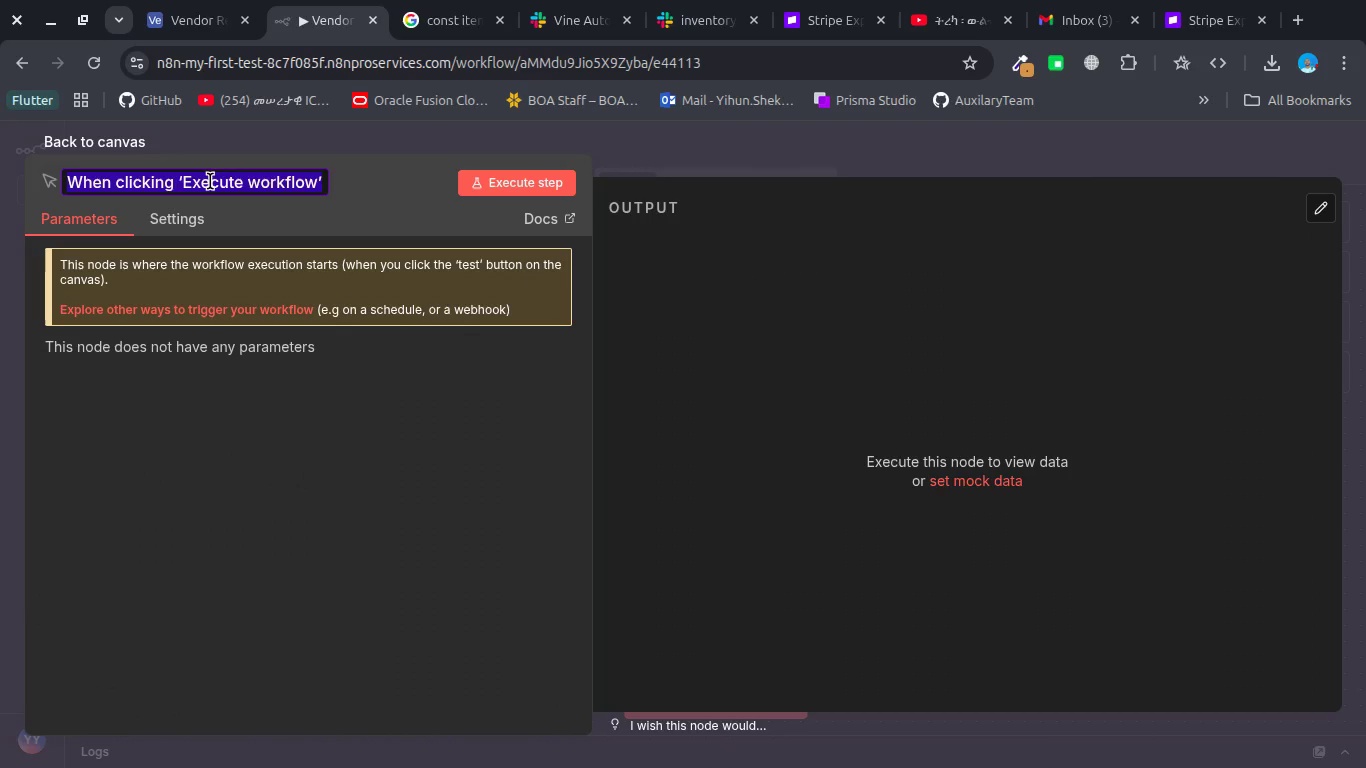 
type(1. Strt Woe)
key(Backspace)
type(rkflow)